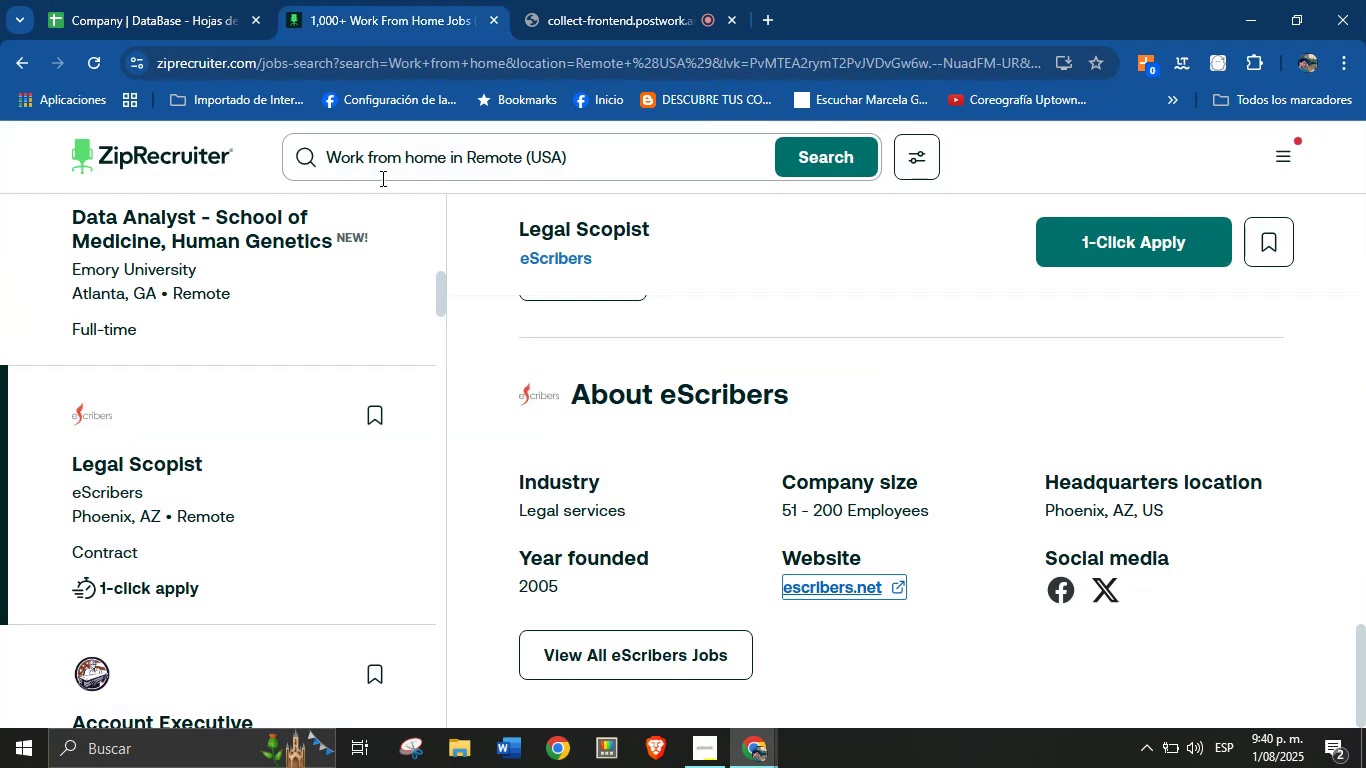 
scroll: coordinate [691, 484], scroll_direction: down, amount: 63.0
 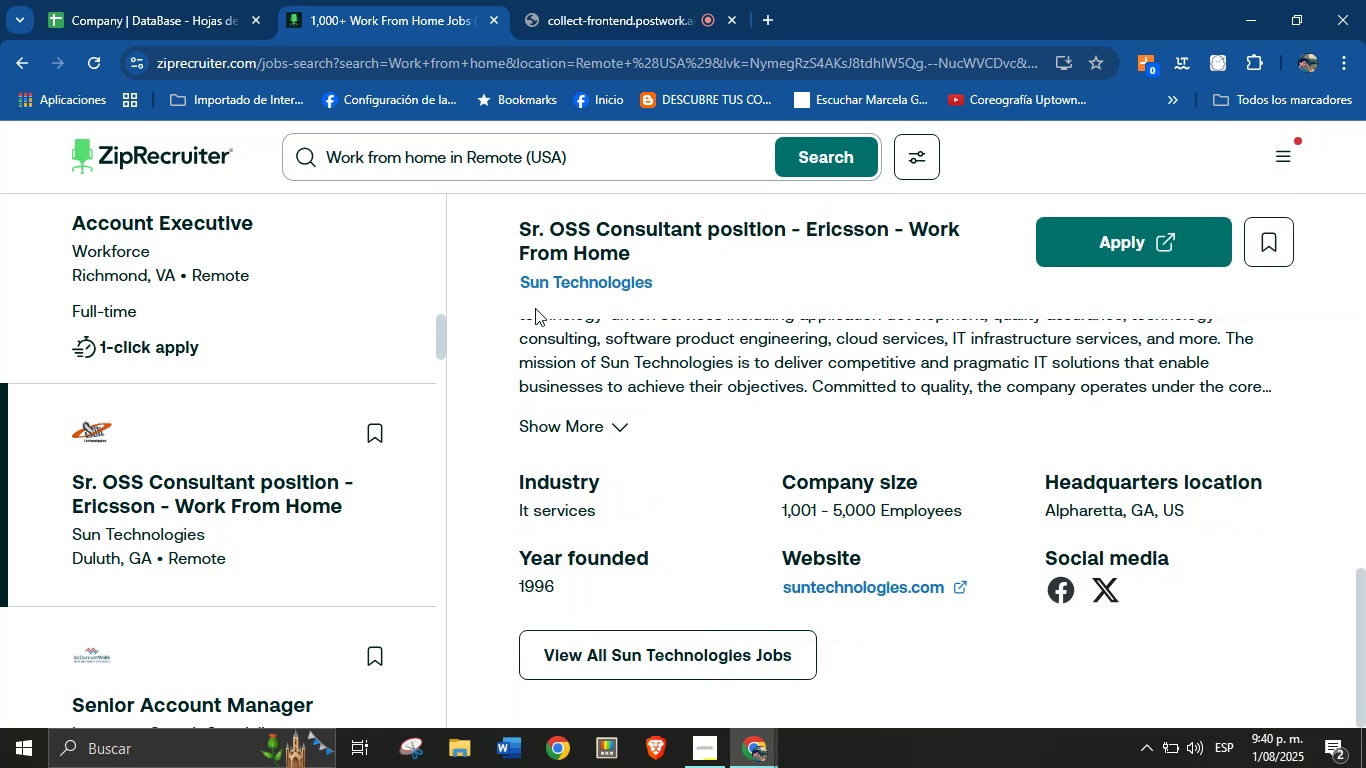 
left_click_drag(start_coordinate=[512, 290], to_coordinate=[660, 291])
 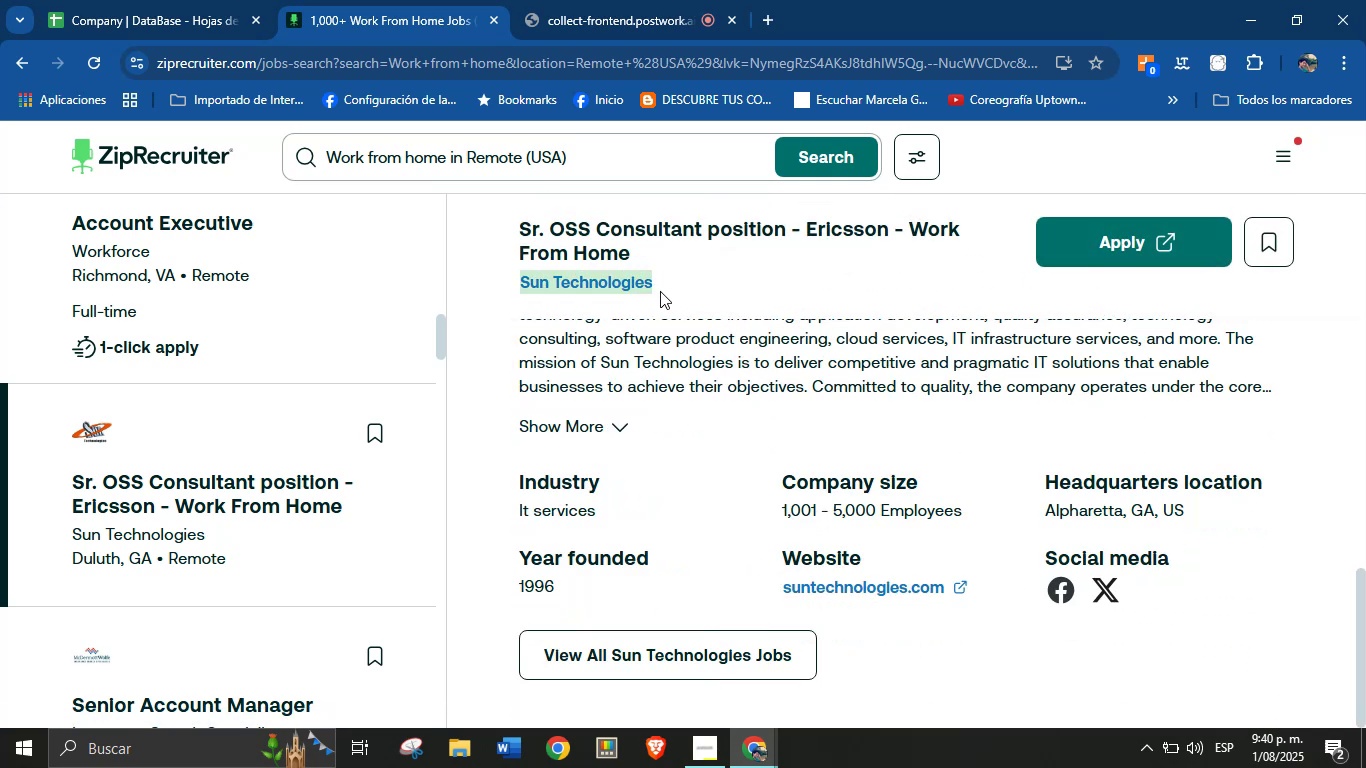 
key(Control+C)
 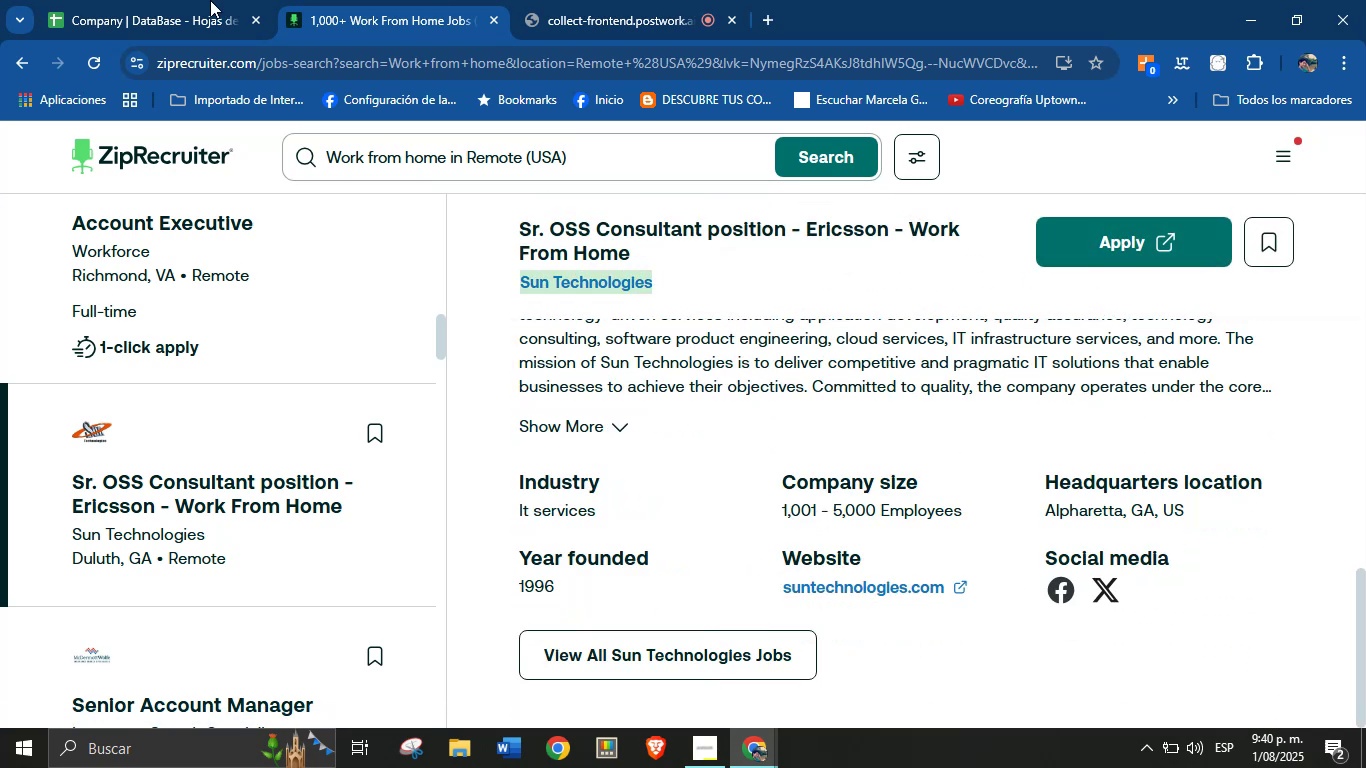 
left_click([66, 0])
 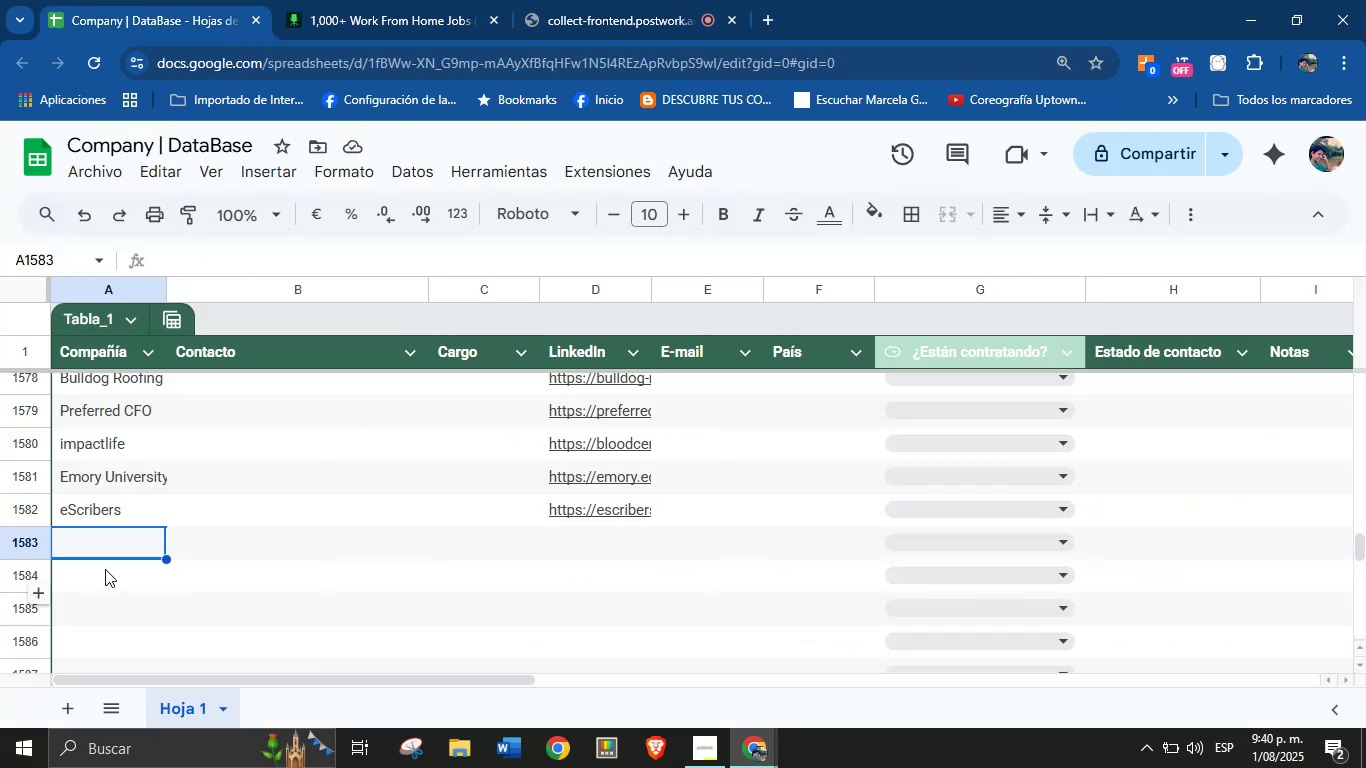 
left_click([114, 548])
 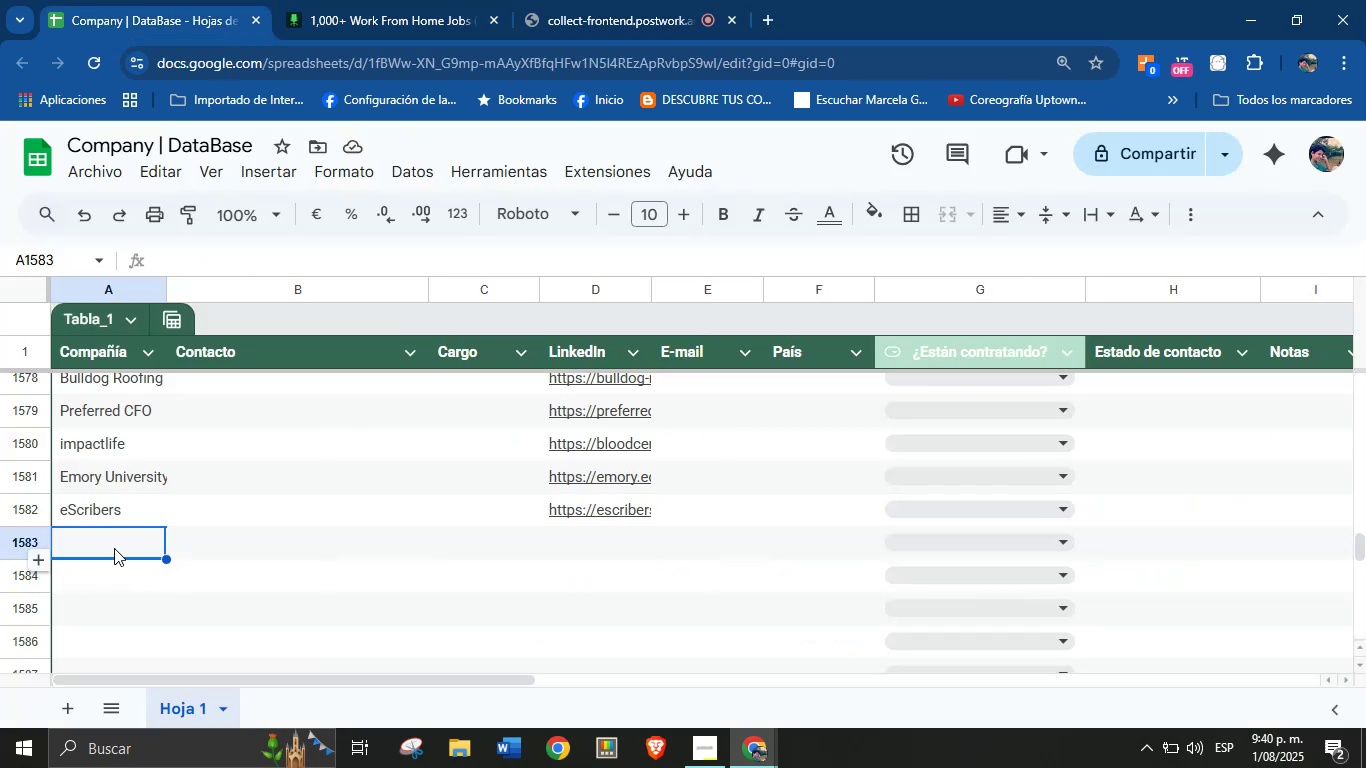 
key(Control+V)
 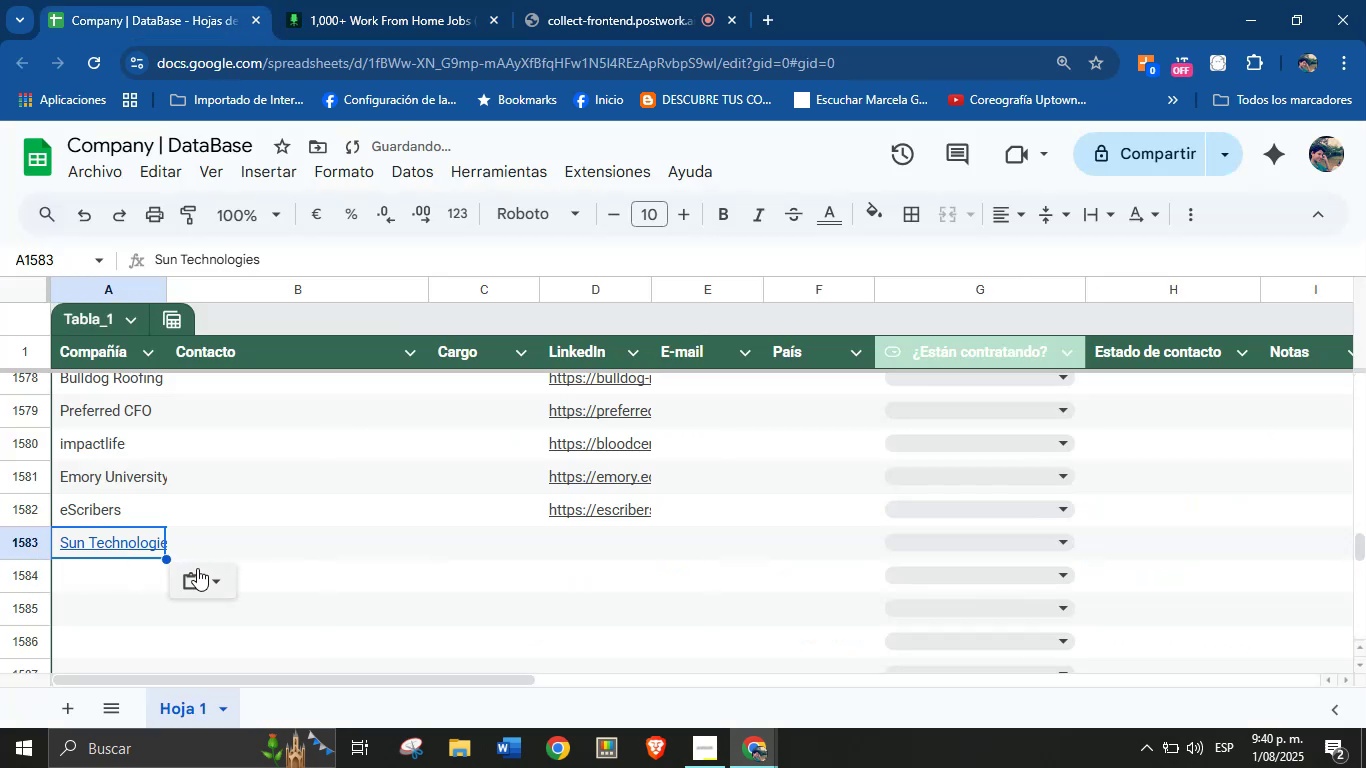 
left_click([212, 577])
 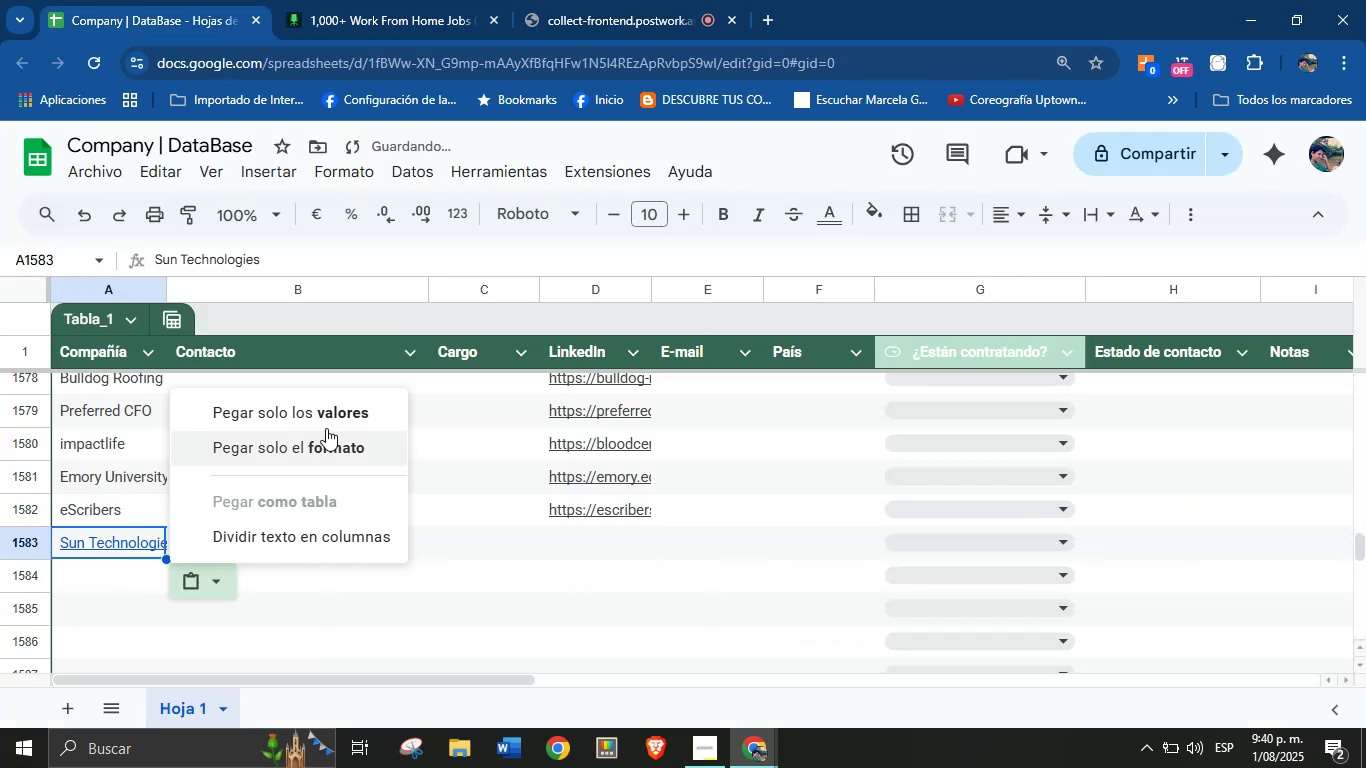 
left_click([328, 418])
 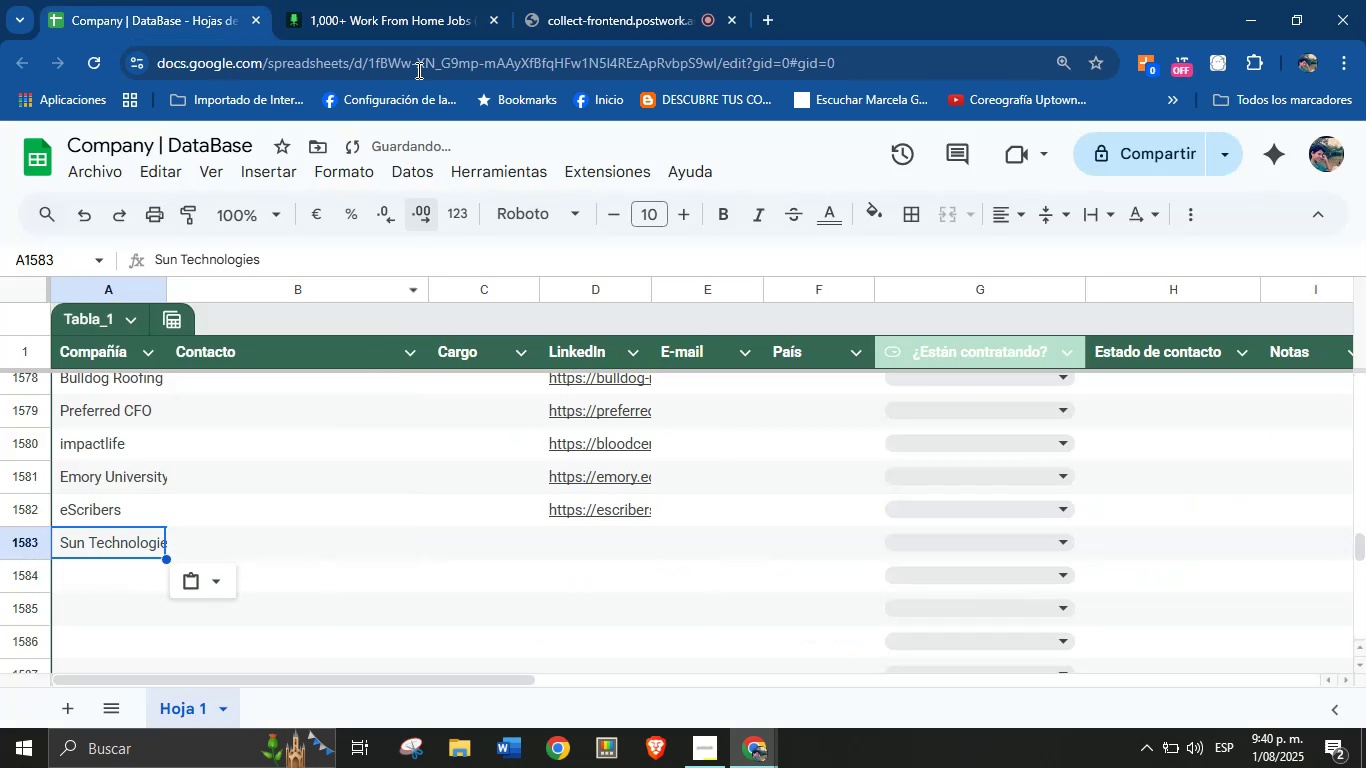 
left_click([413, 0])
 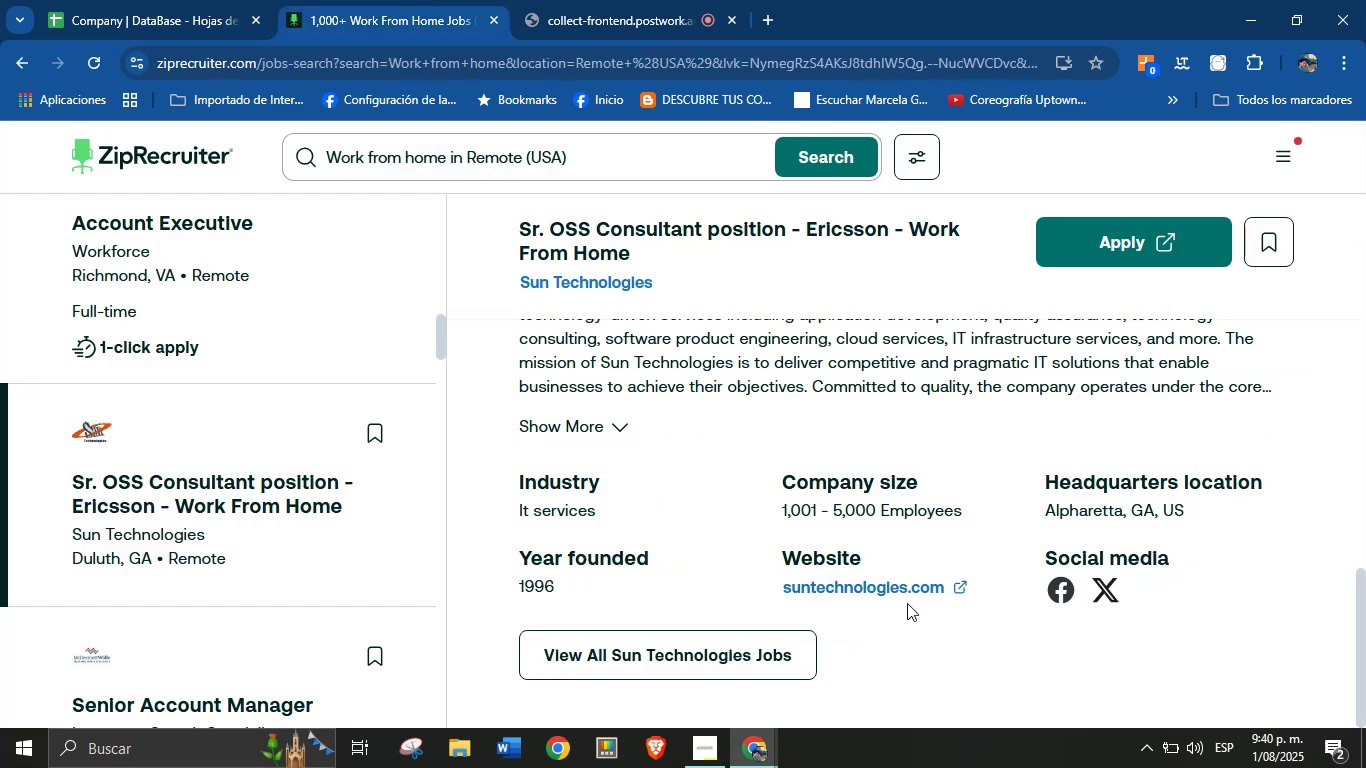 
right_click([865, 578])
 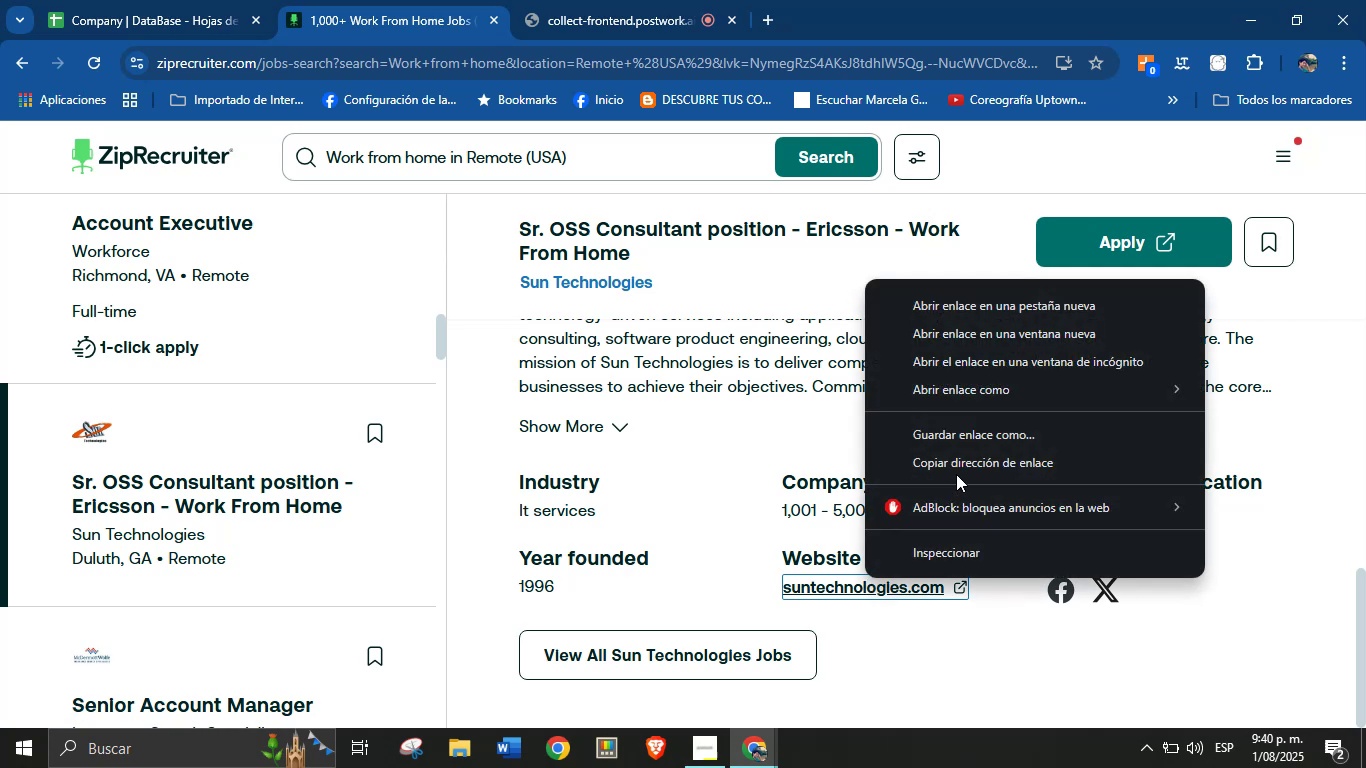 
left_click([957, 469])
 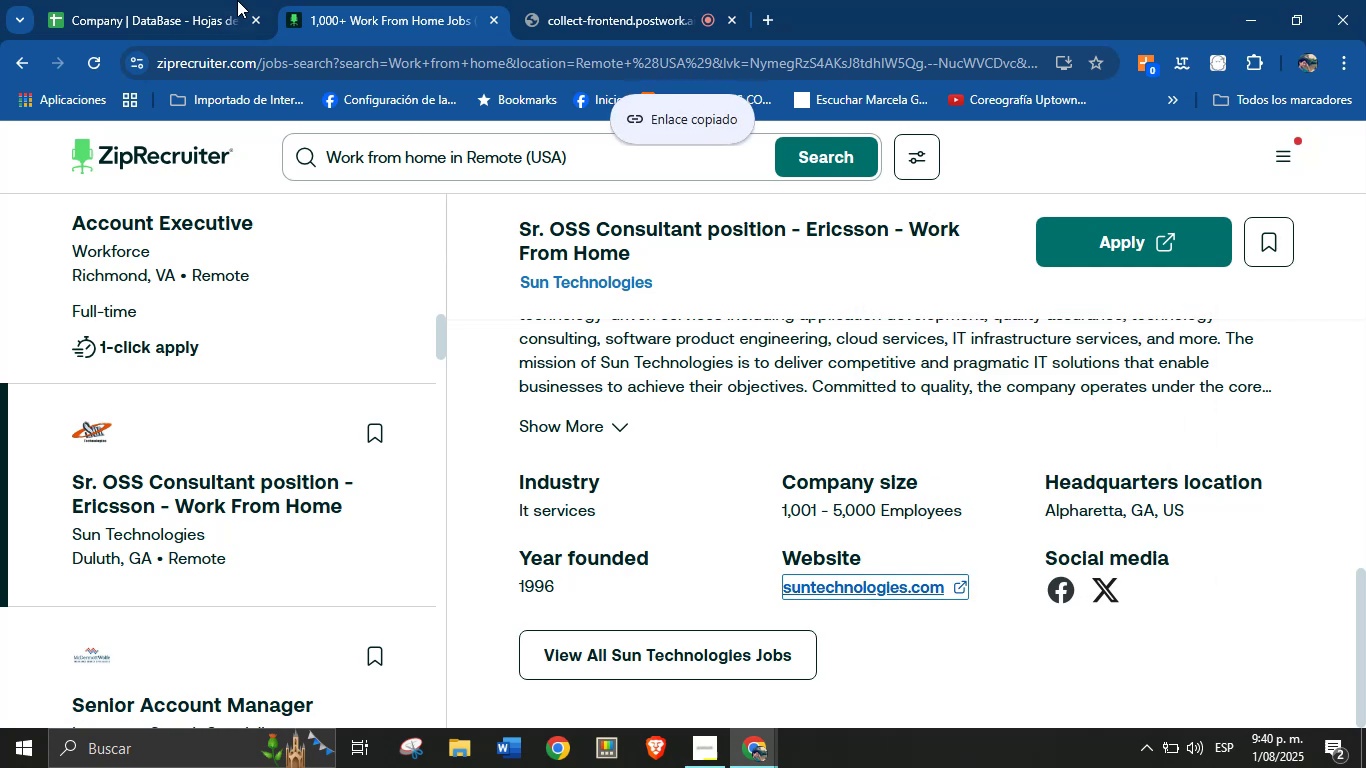 
left_click([228, 0])
 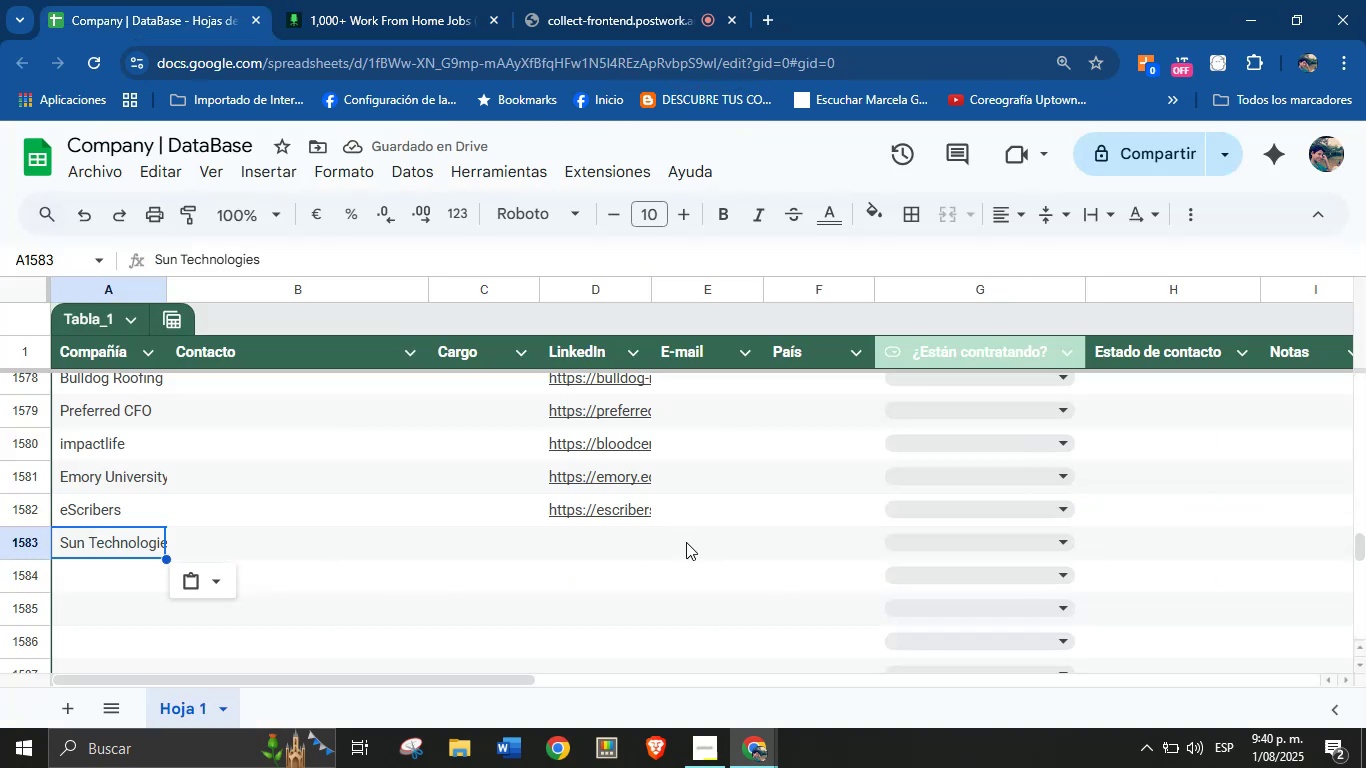 
left_click([579, 541])
 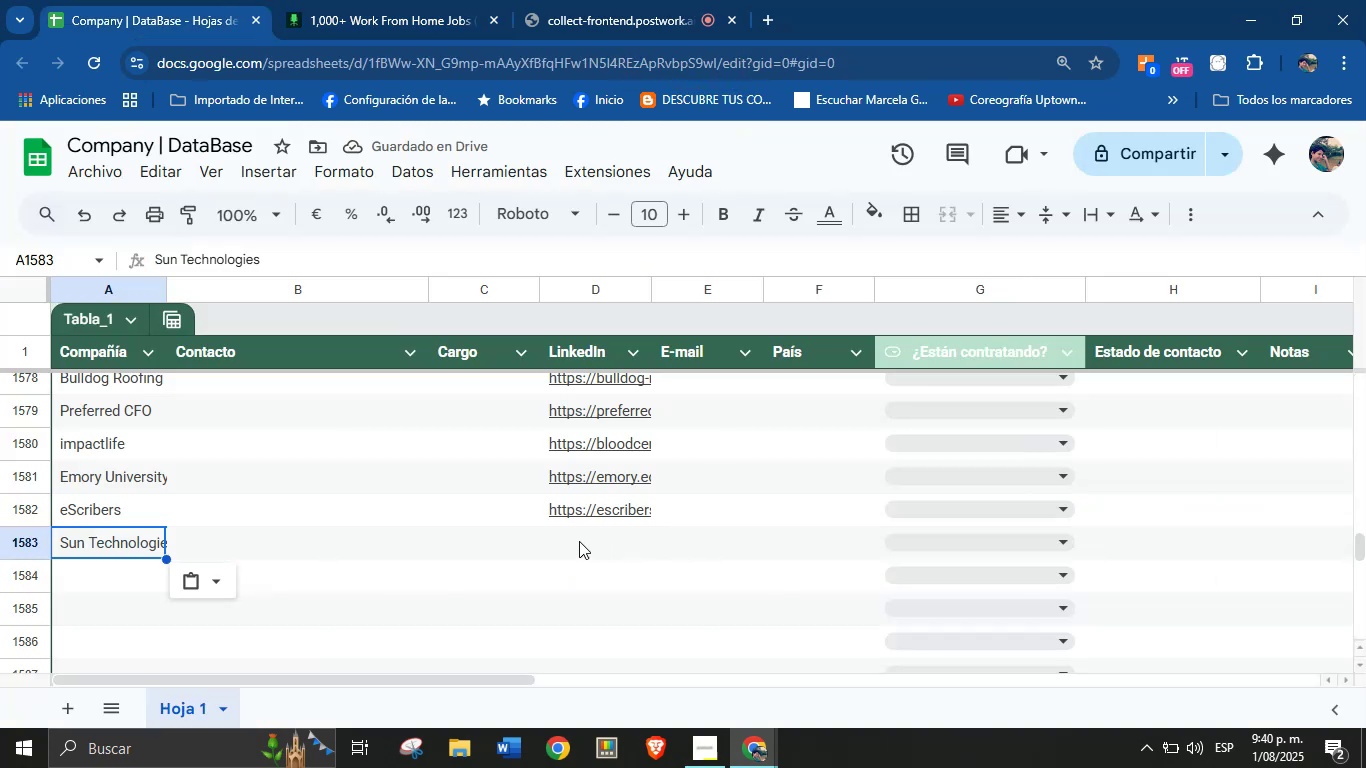 
key(Control+V)
 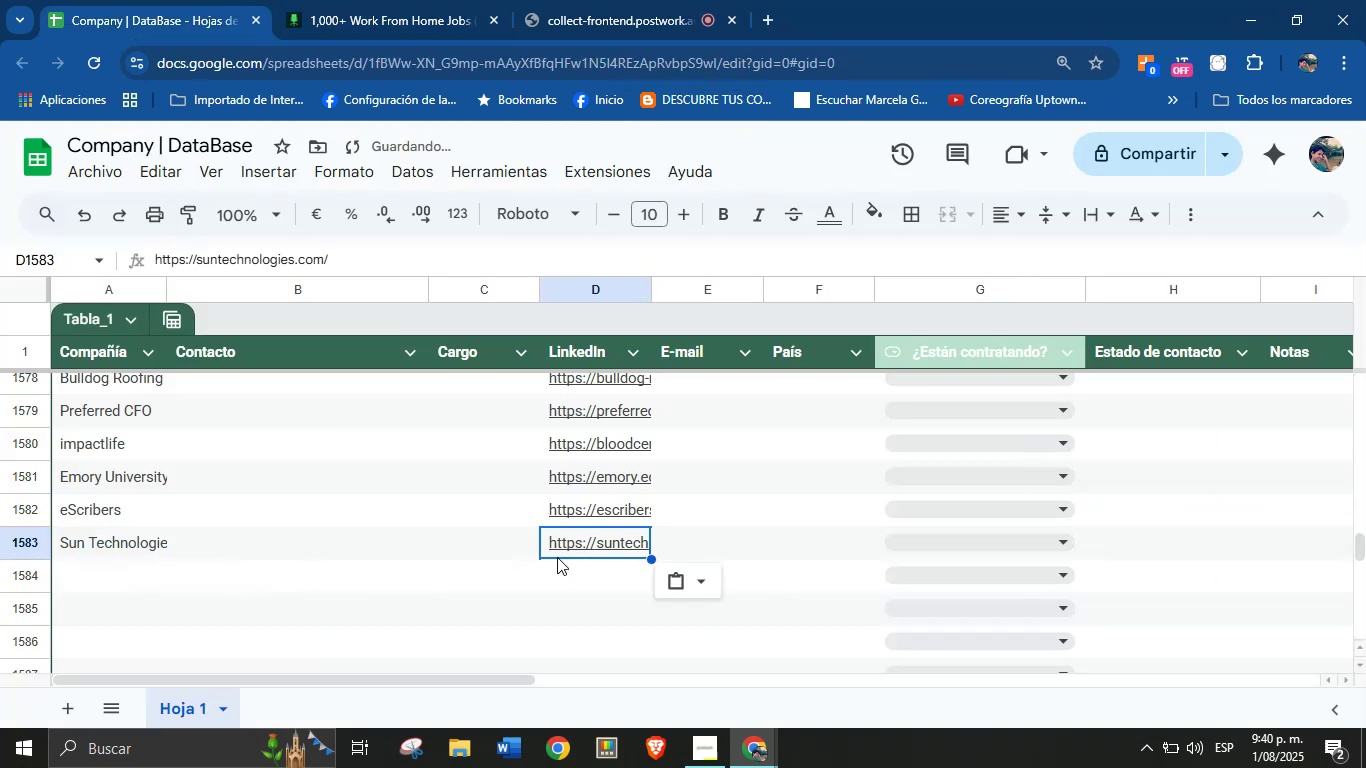 
scroll: coordinate [374, 579], scroll_direction: down, amount: 1.0
 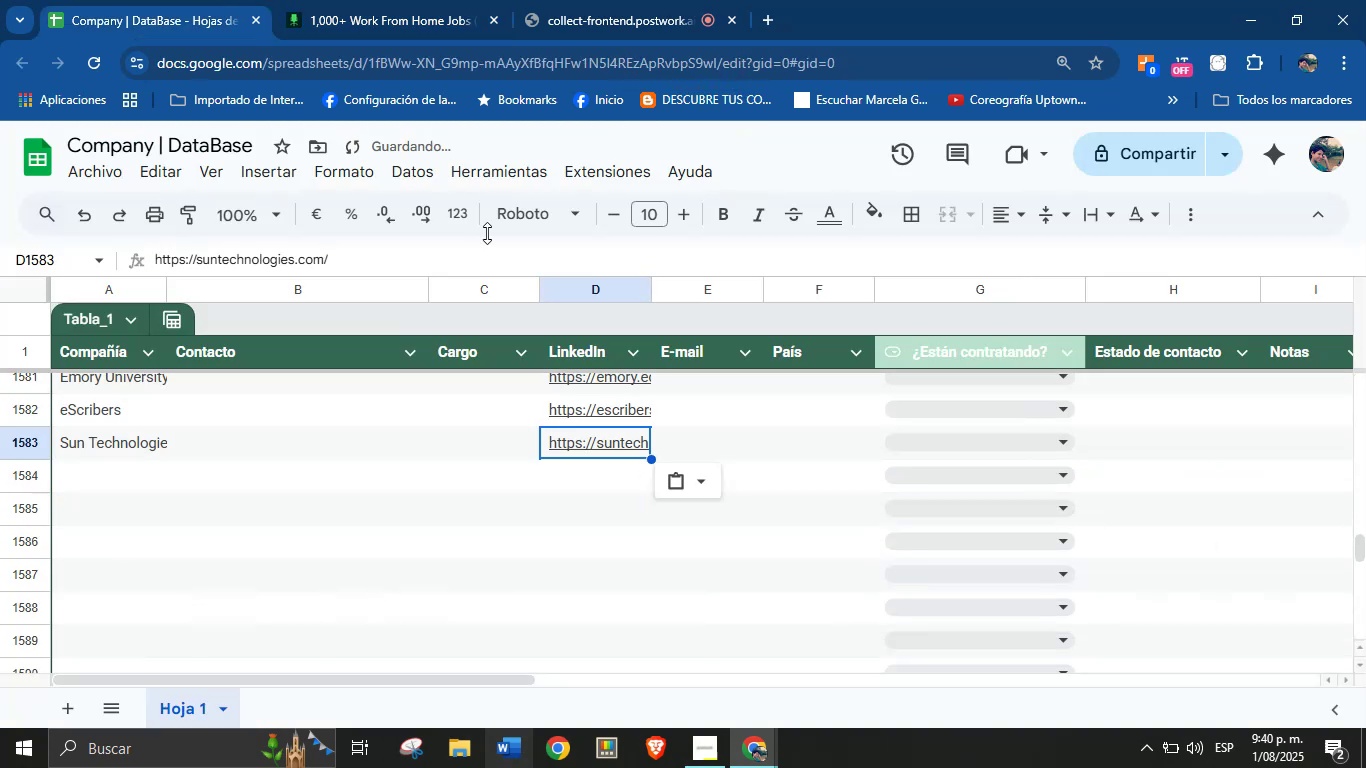 
left_click([312, 0])
 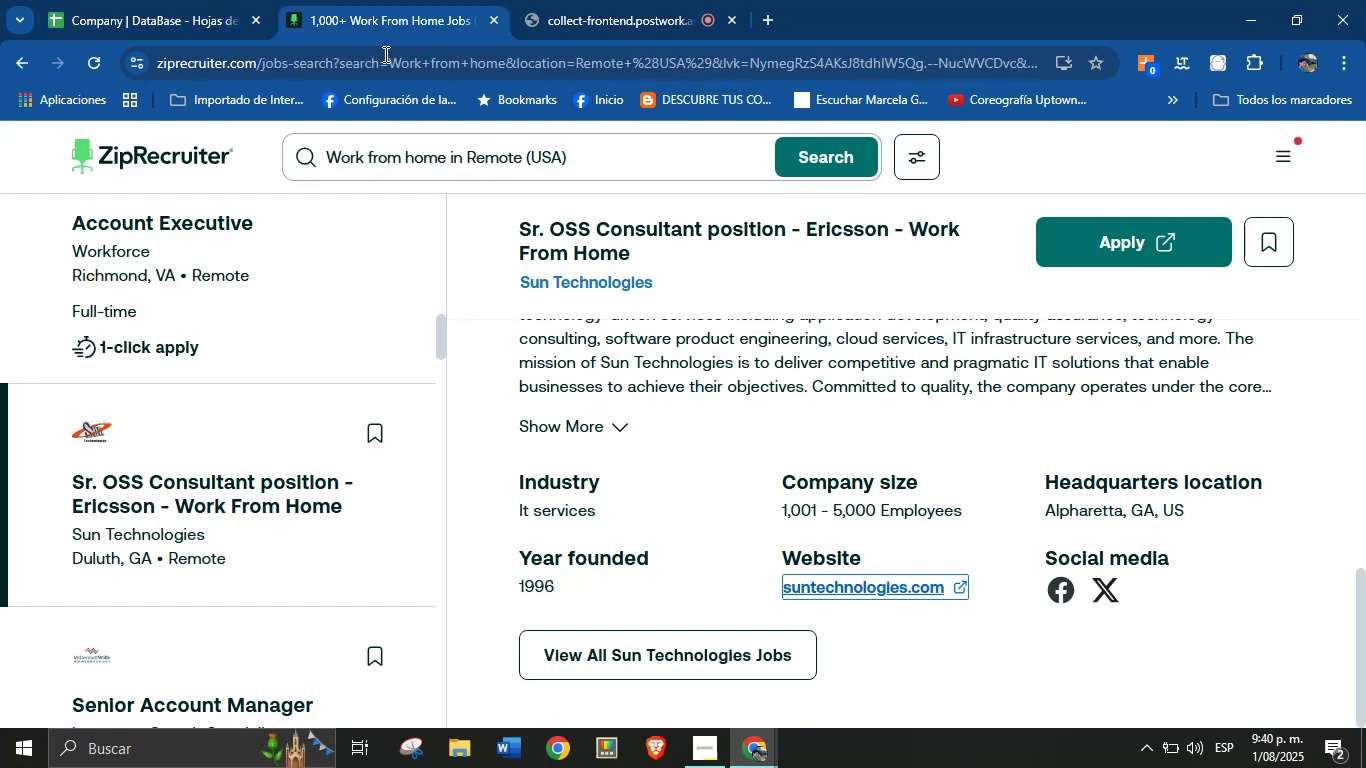 
scroll: coordinate [782, 477], scroll_direction: down, amount: 23.0
 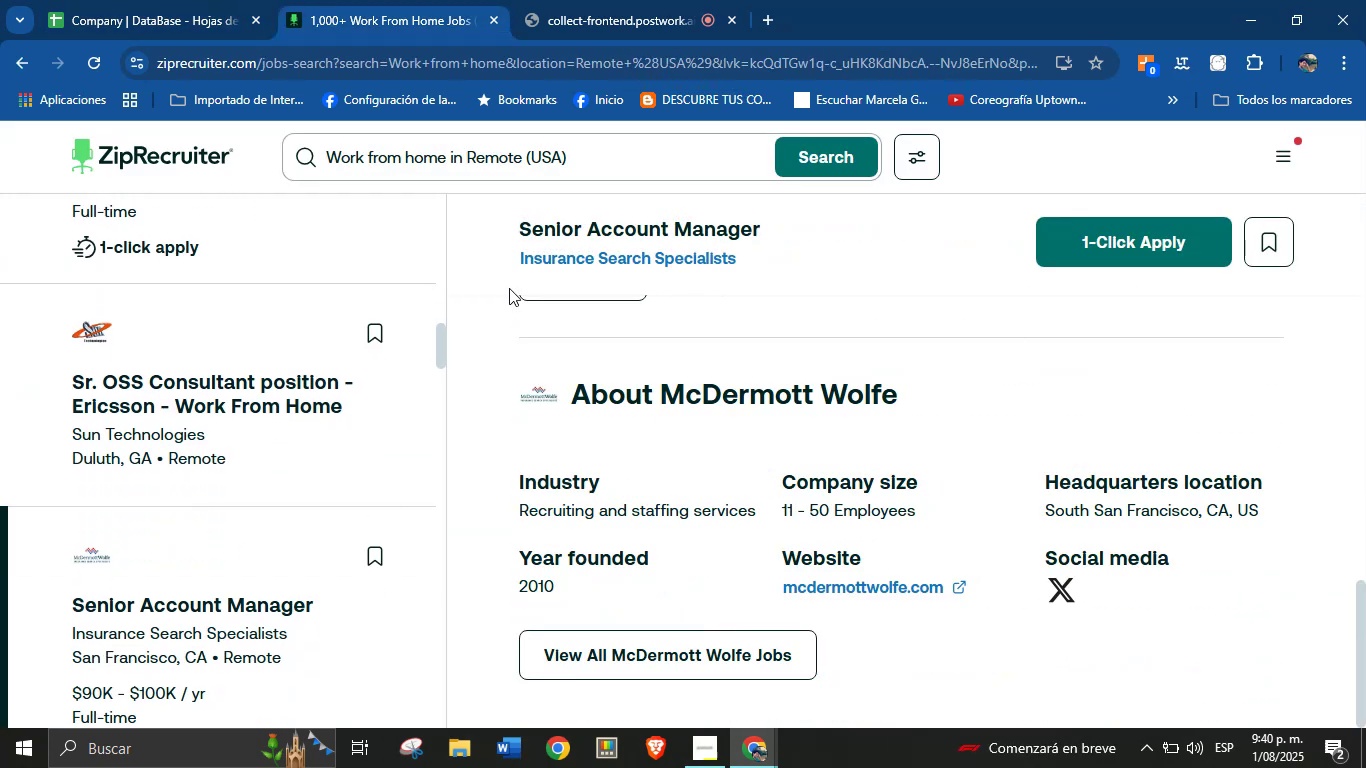 
left_click_drag(start_coordinate=[502, 261], to_coordinate=[743, 262])
 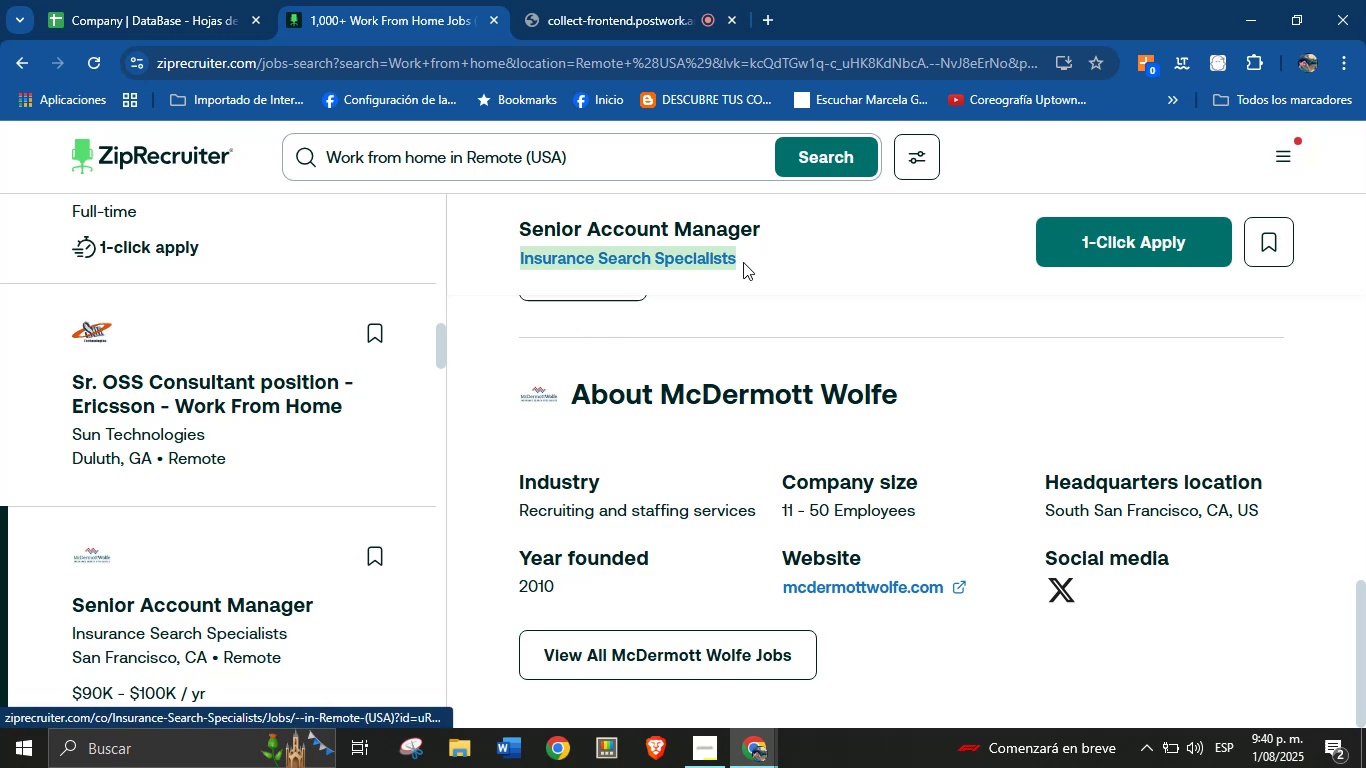 
key(Control+C)
 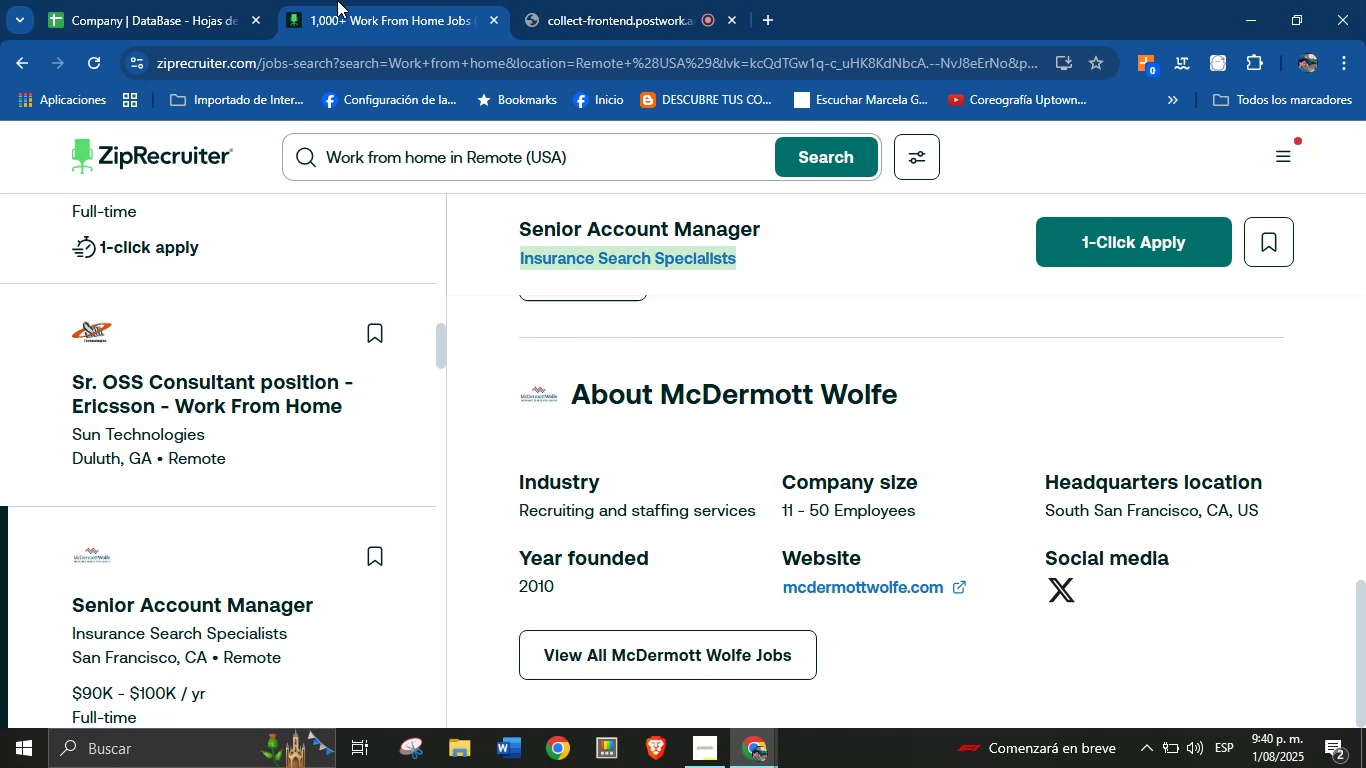 
left_click([238, 0])
 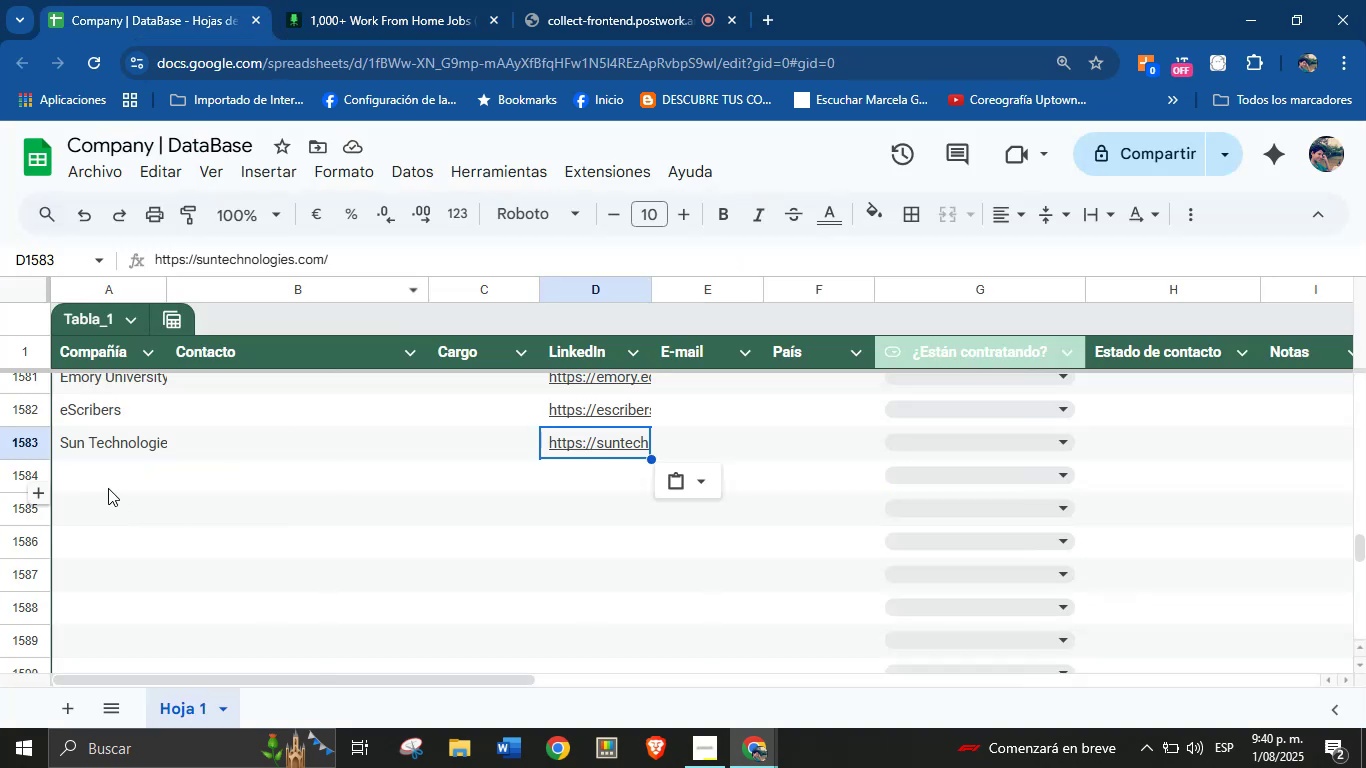 
key(Control+V)
 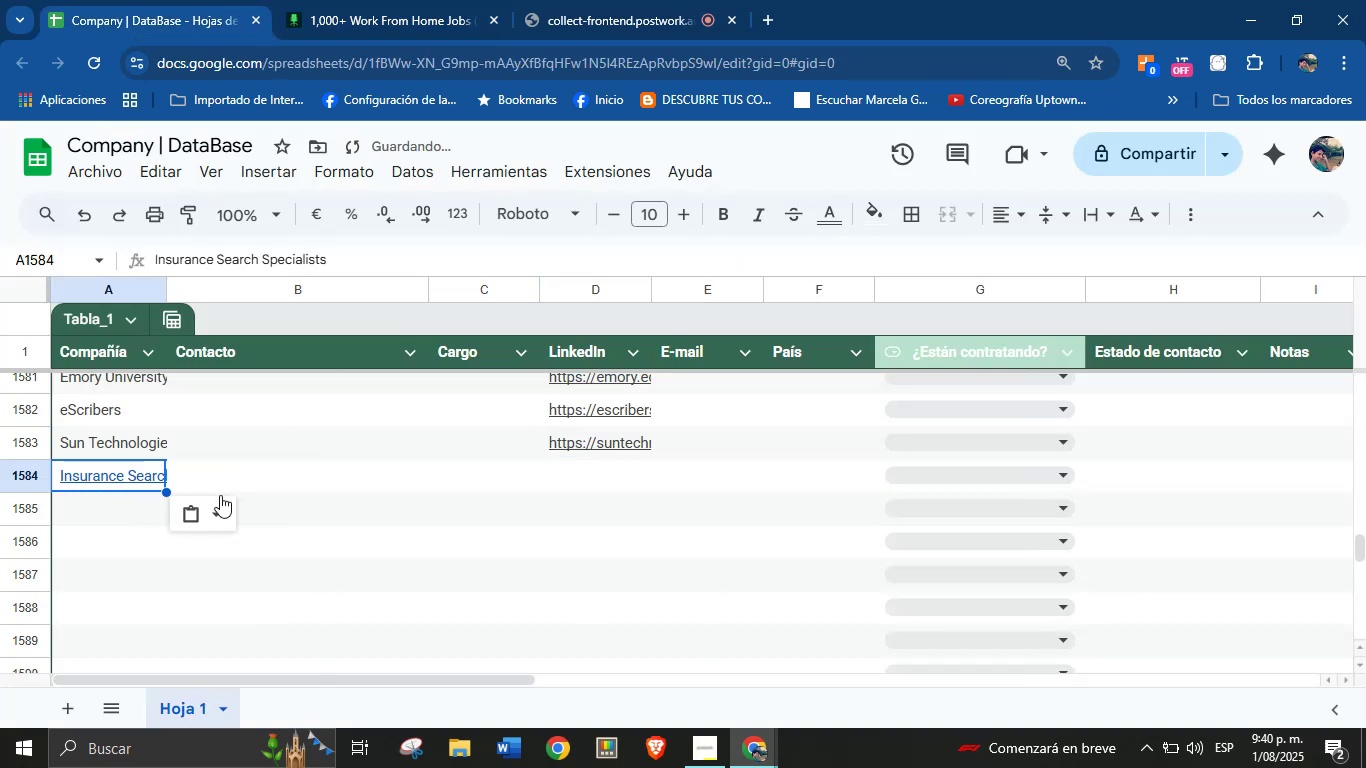 
left_click([219, 517])
 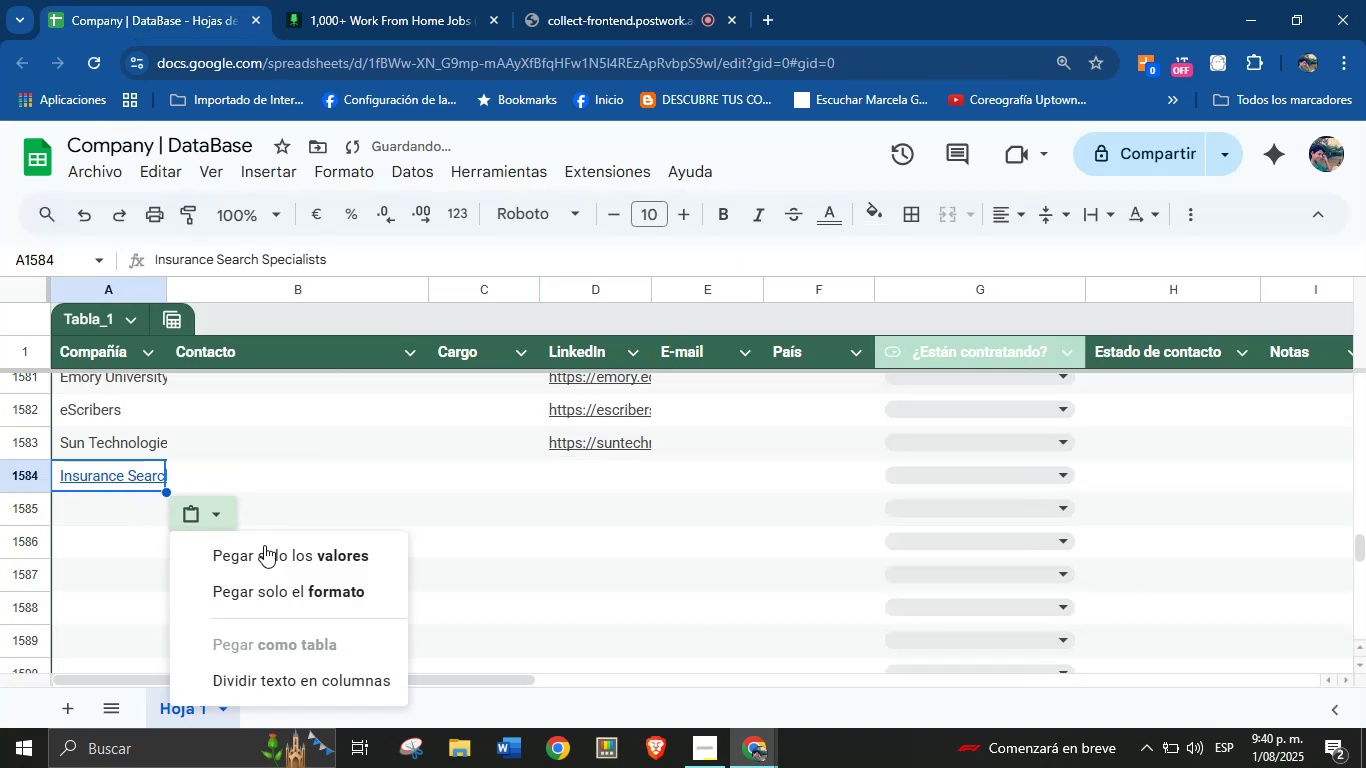 
left_click([272, 557])
 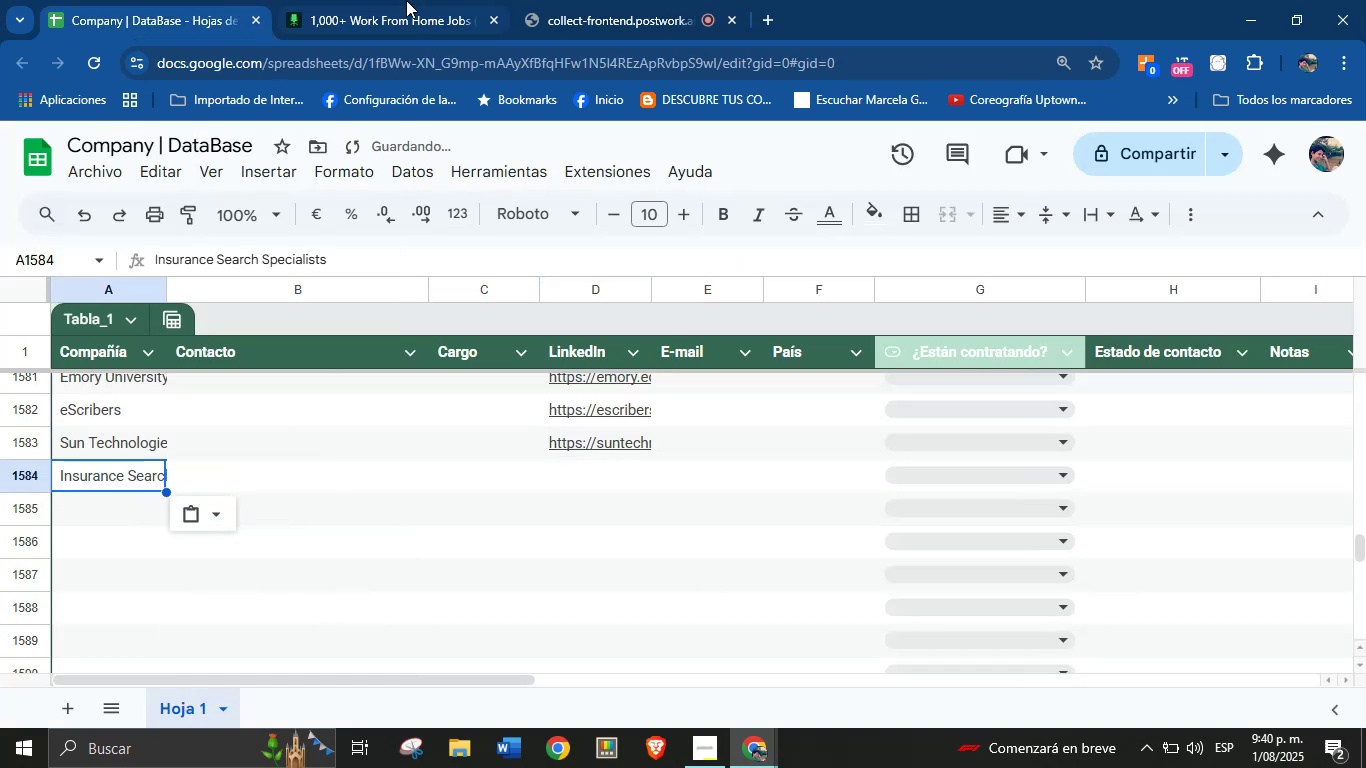 
left_click([406, 0])
 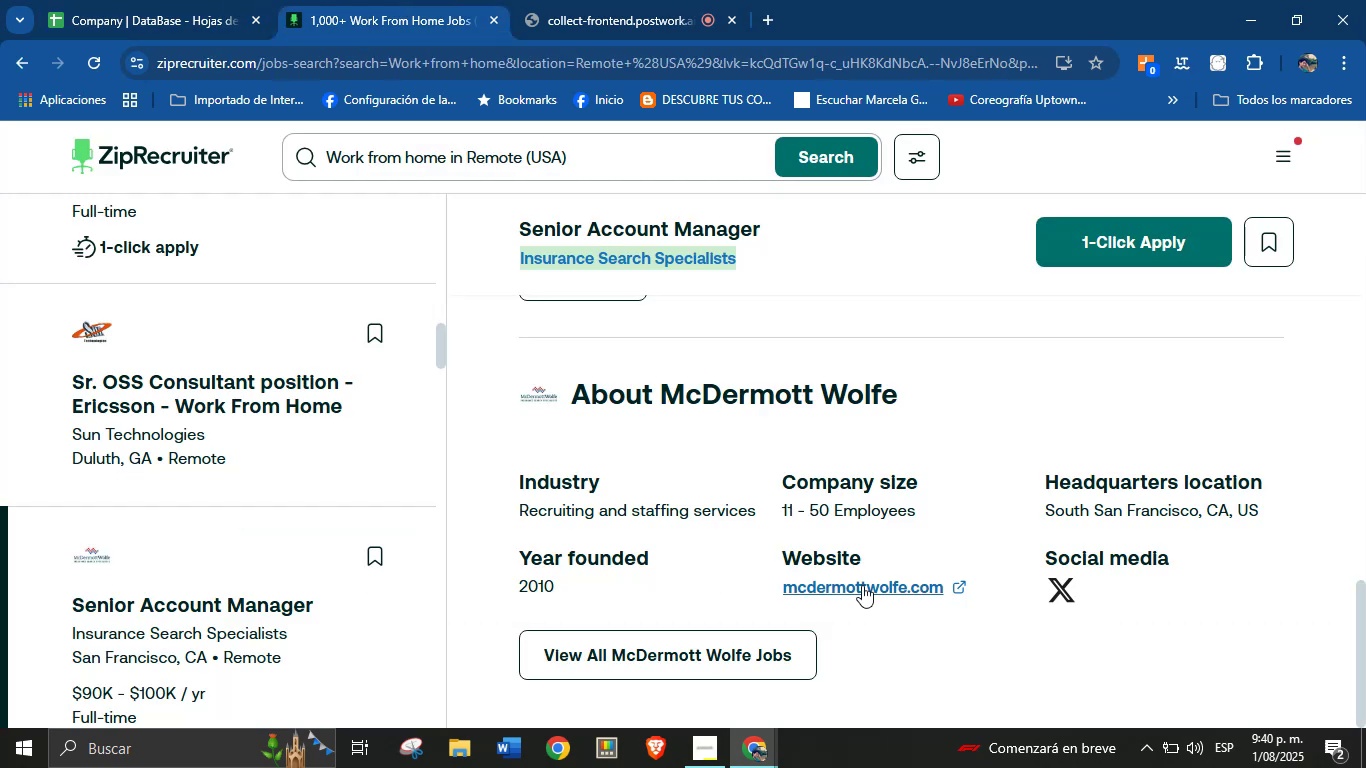 
right_click([862, 585])
 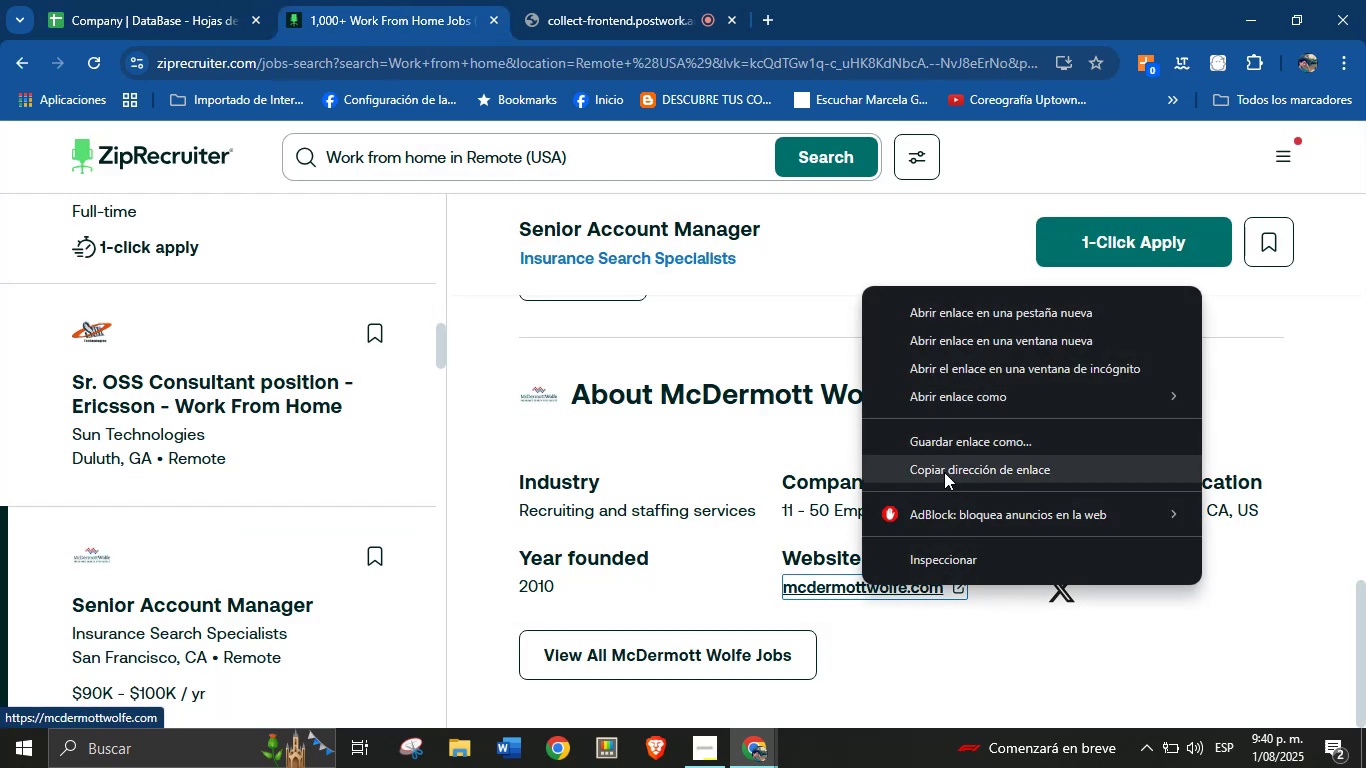 
left_click([945, 471])
 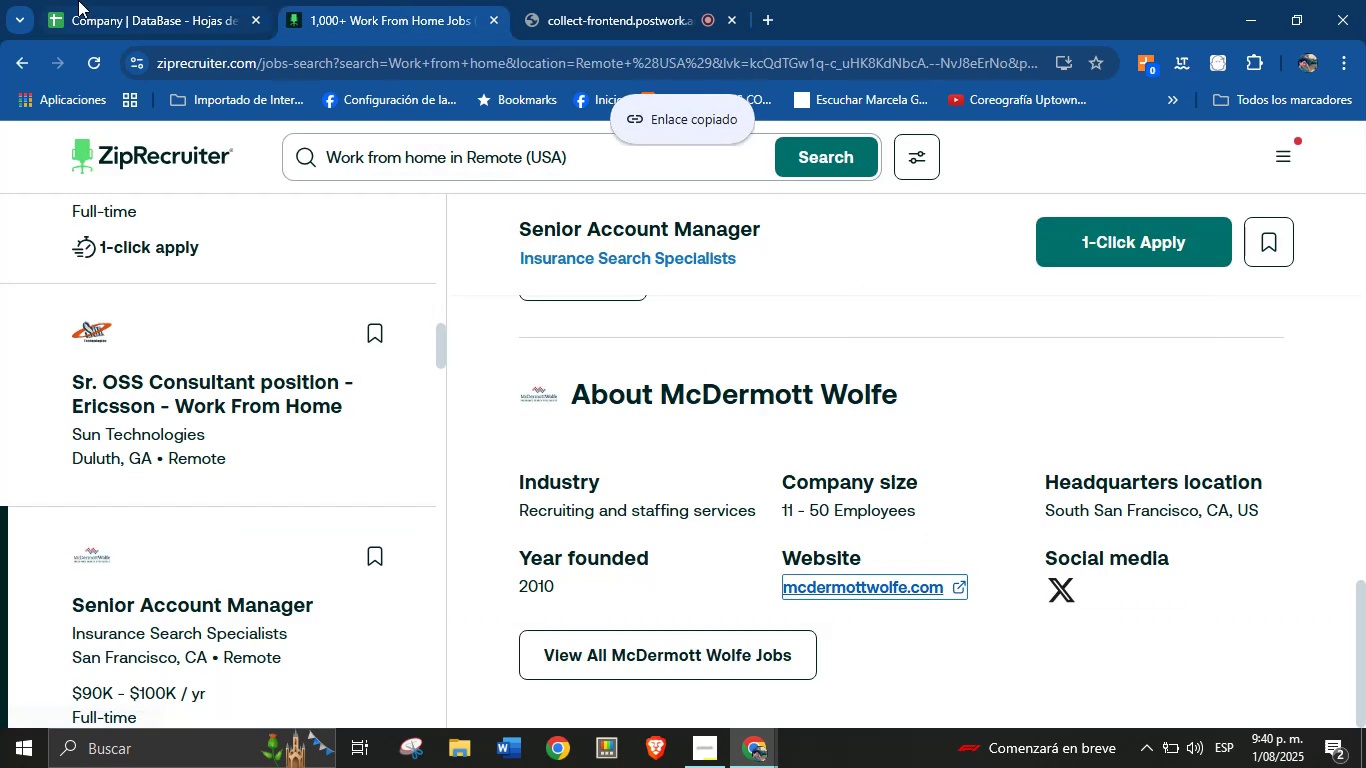 
left_click([138, 0])
 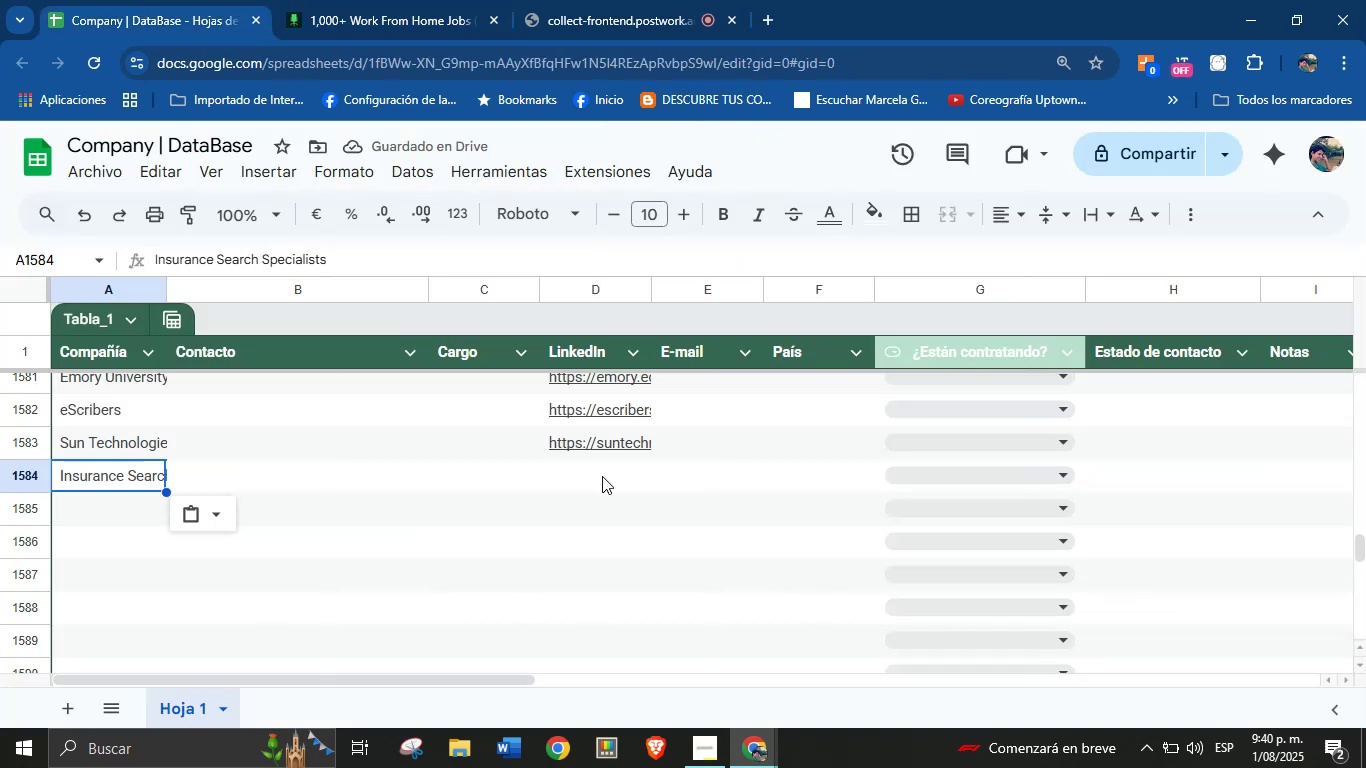 
left_click([587, 478])
 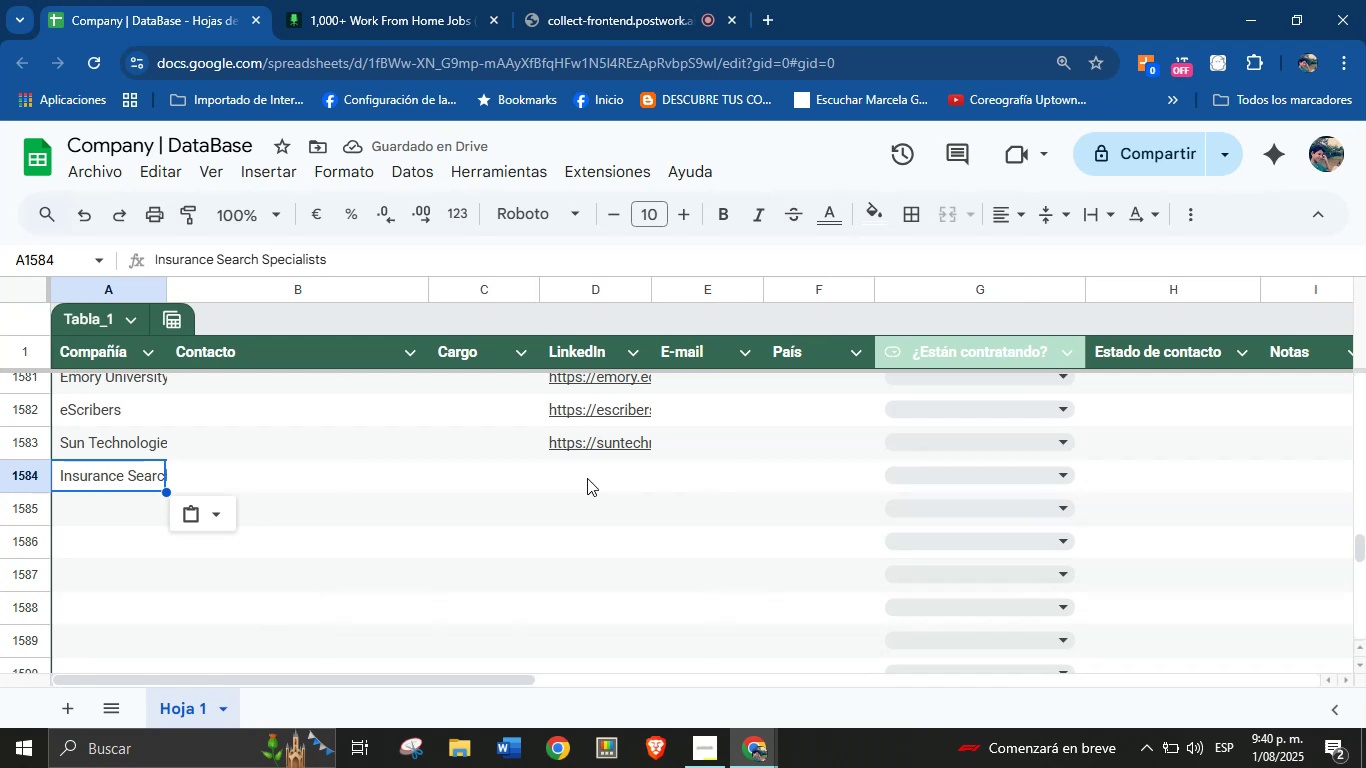 
key(Control+V)
 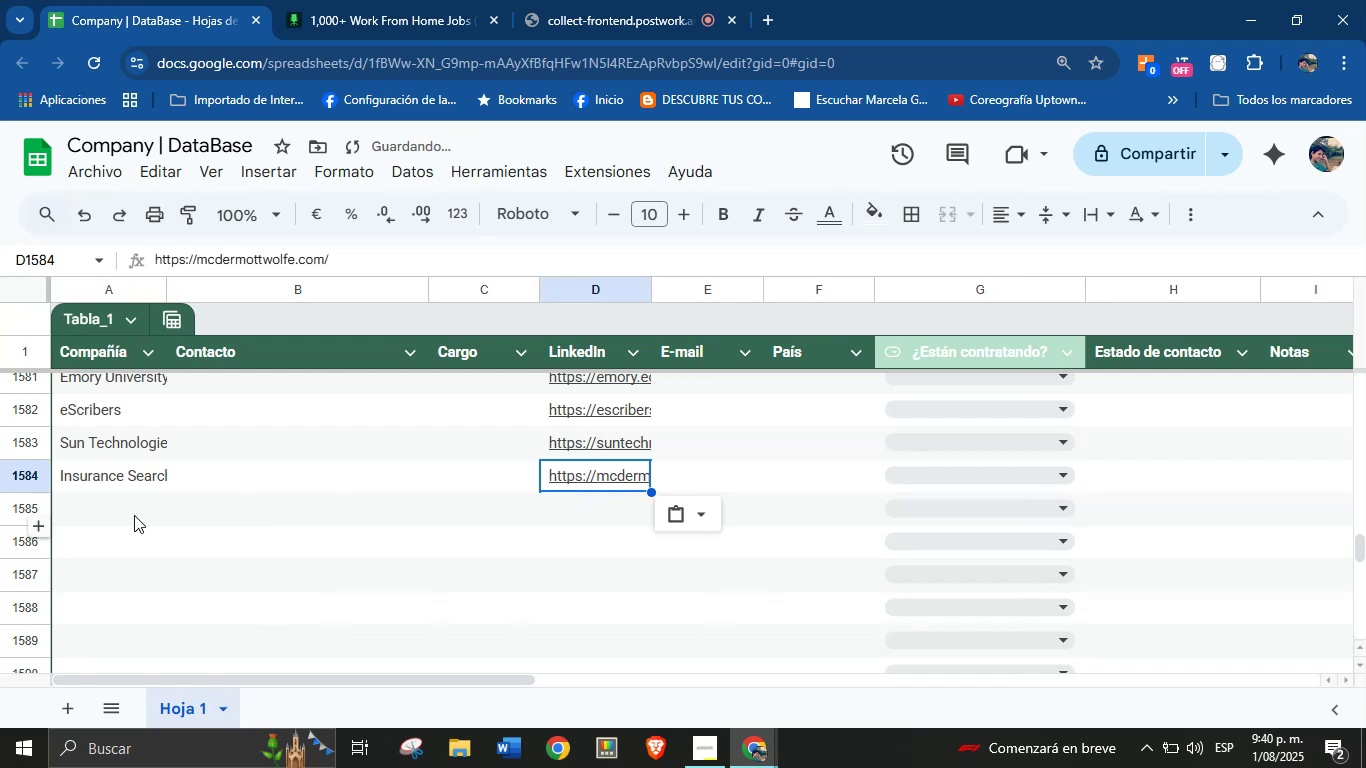 
left_click([129, 515])
 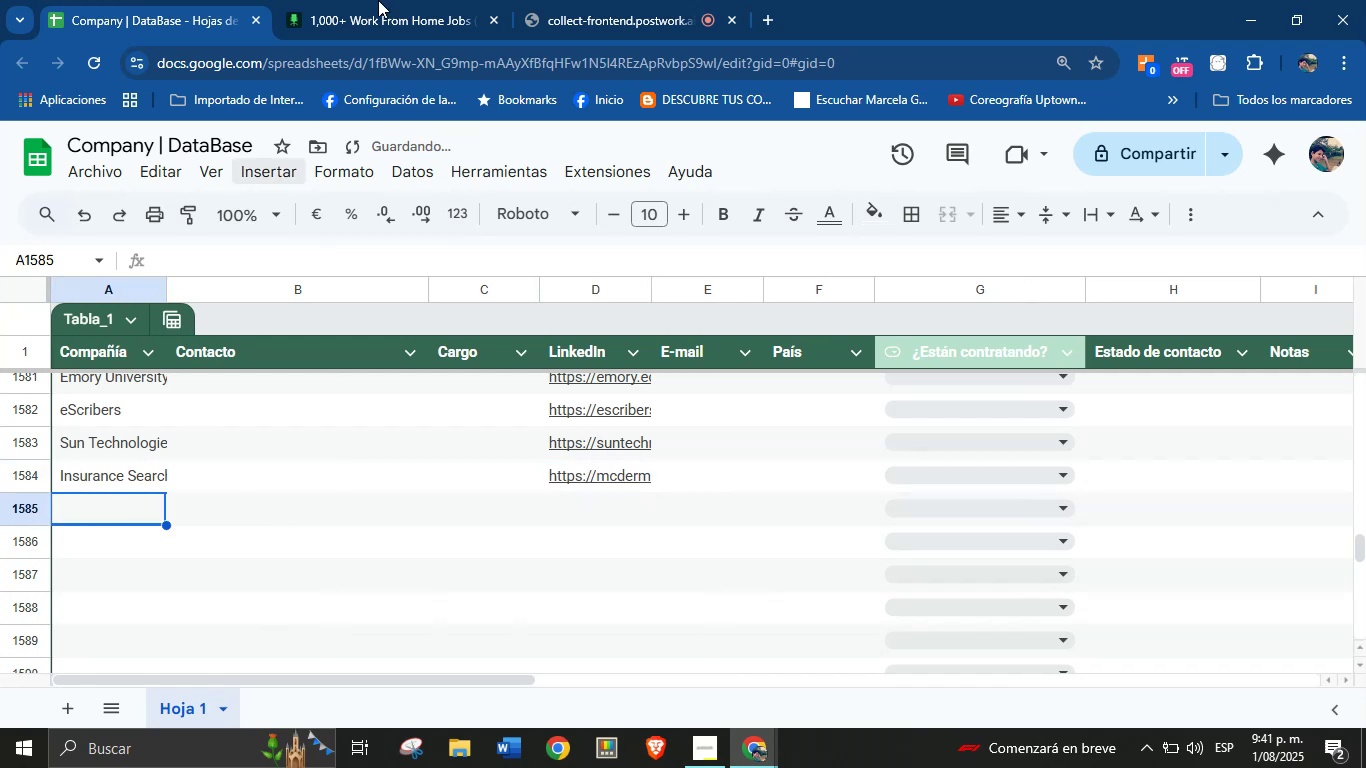 
left_click([379, 0])
 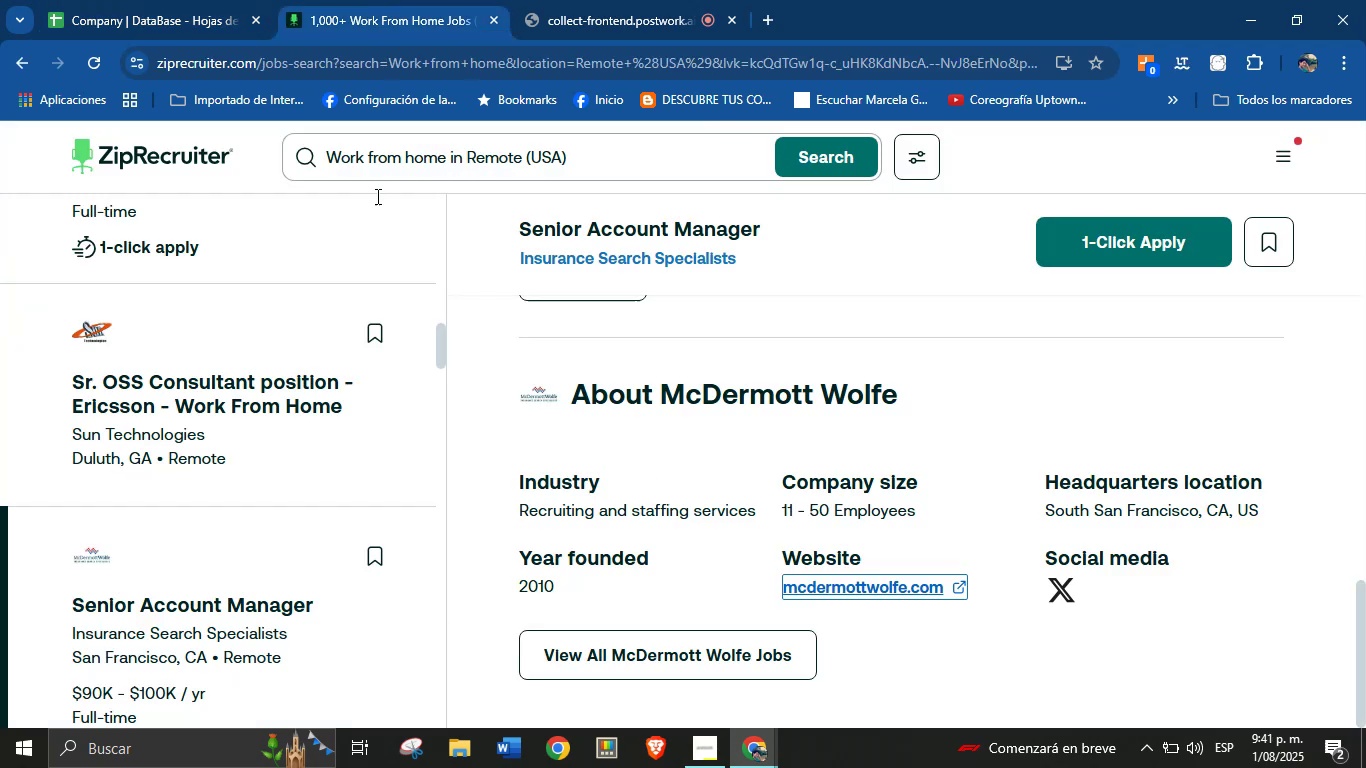 
scroll: coordinate [260, 491], scroll_direction: down, amount: 4.0
 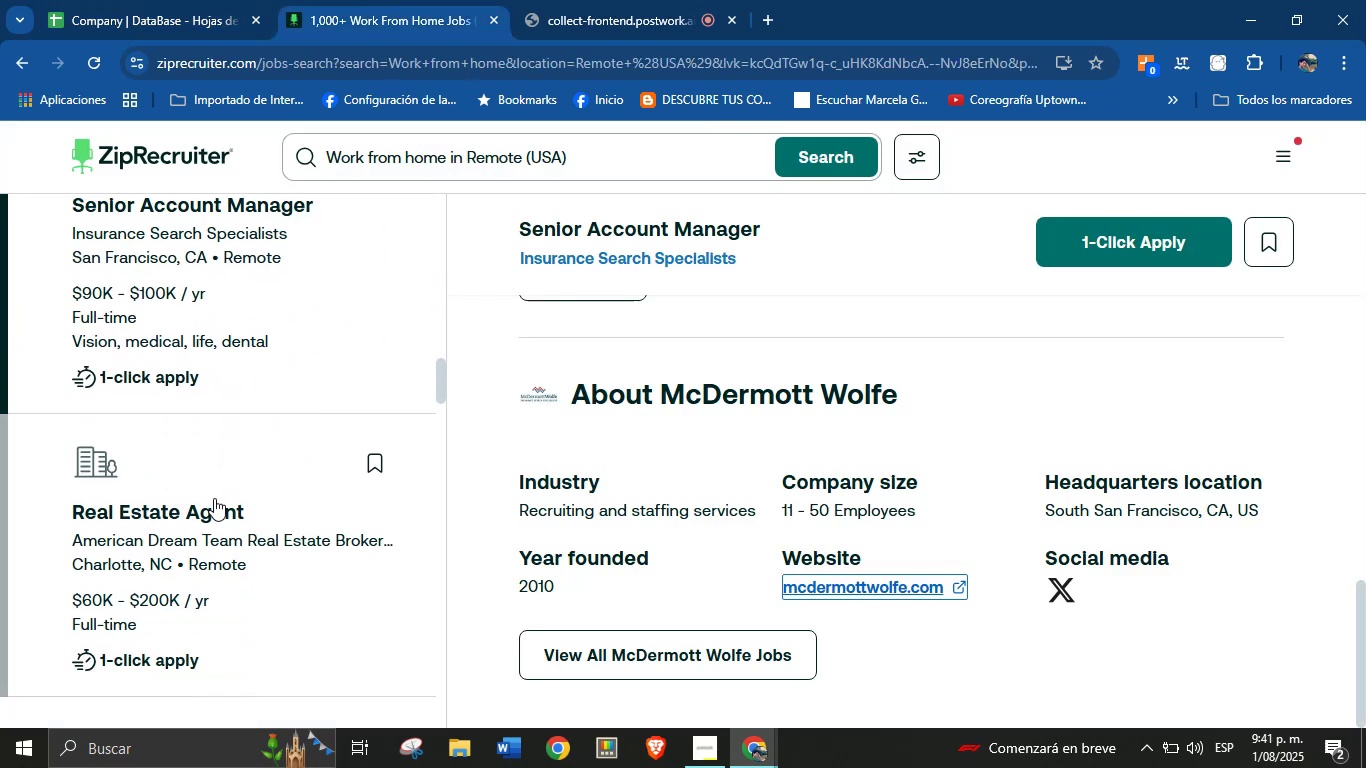 
left_click([196, 473])
 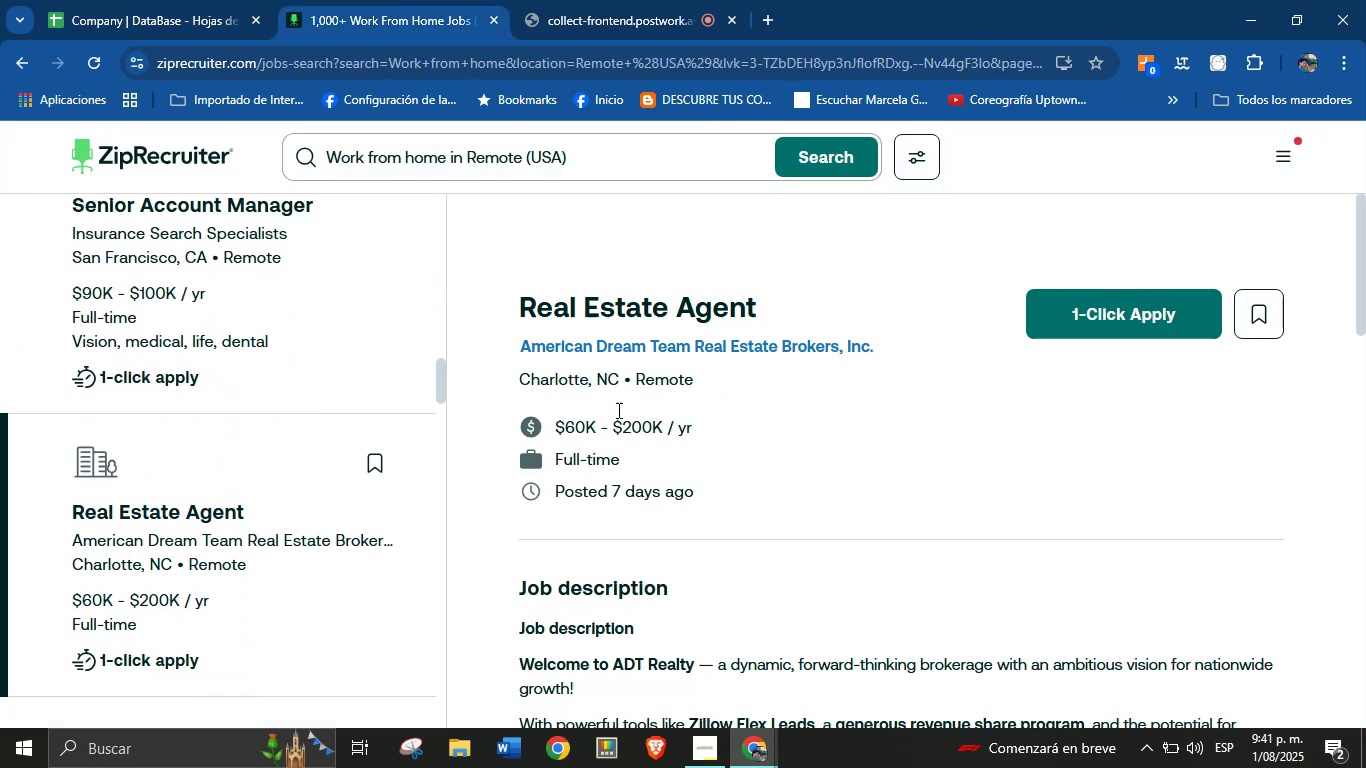 
scroll: coordinate [657, 400], scroll_direction: up, amount: 1.0
 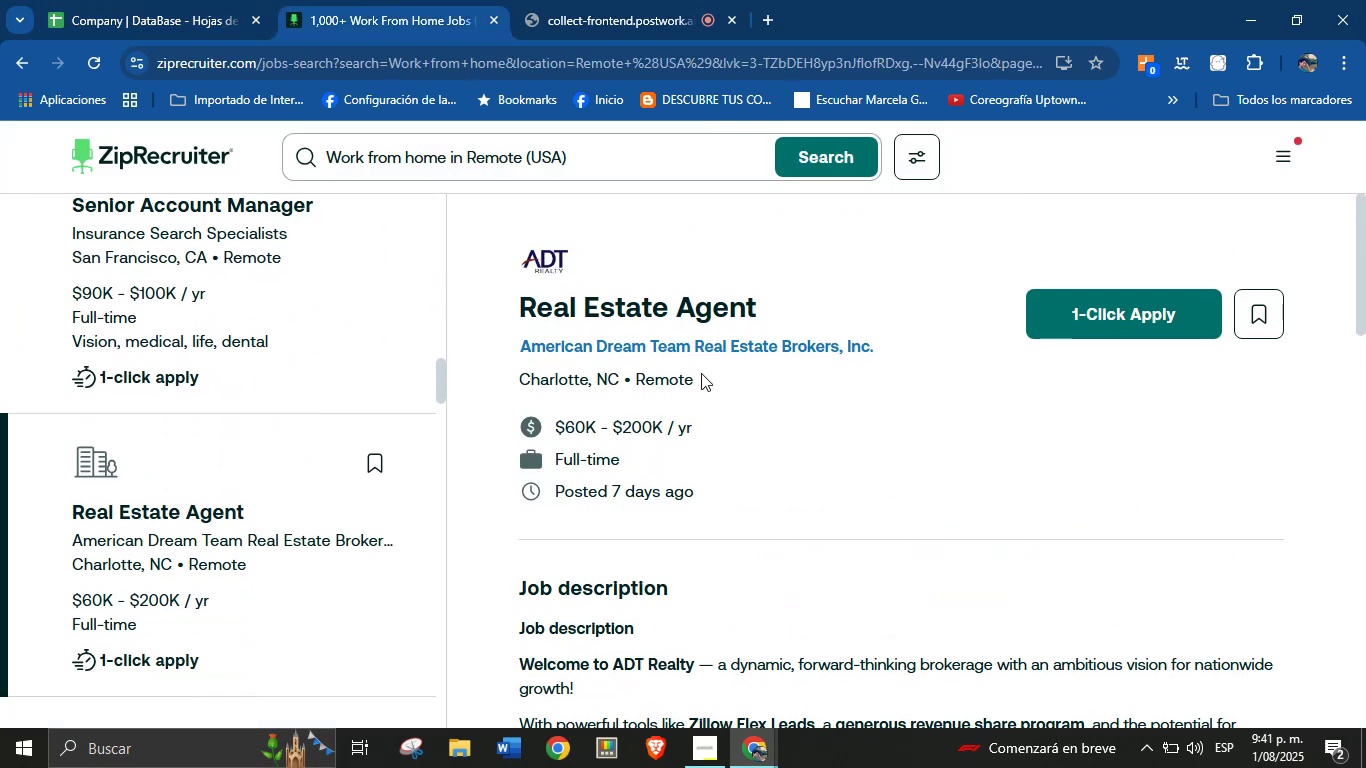 
scroll: coordinate [192, 447], scroll_direction: down, amount: 36.0
 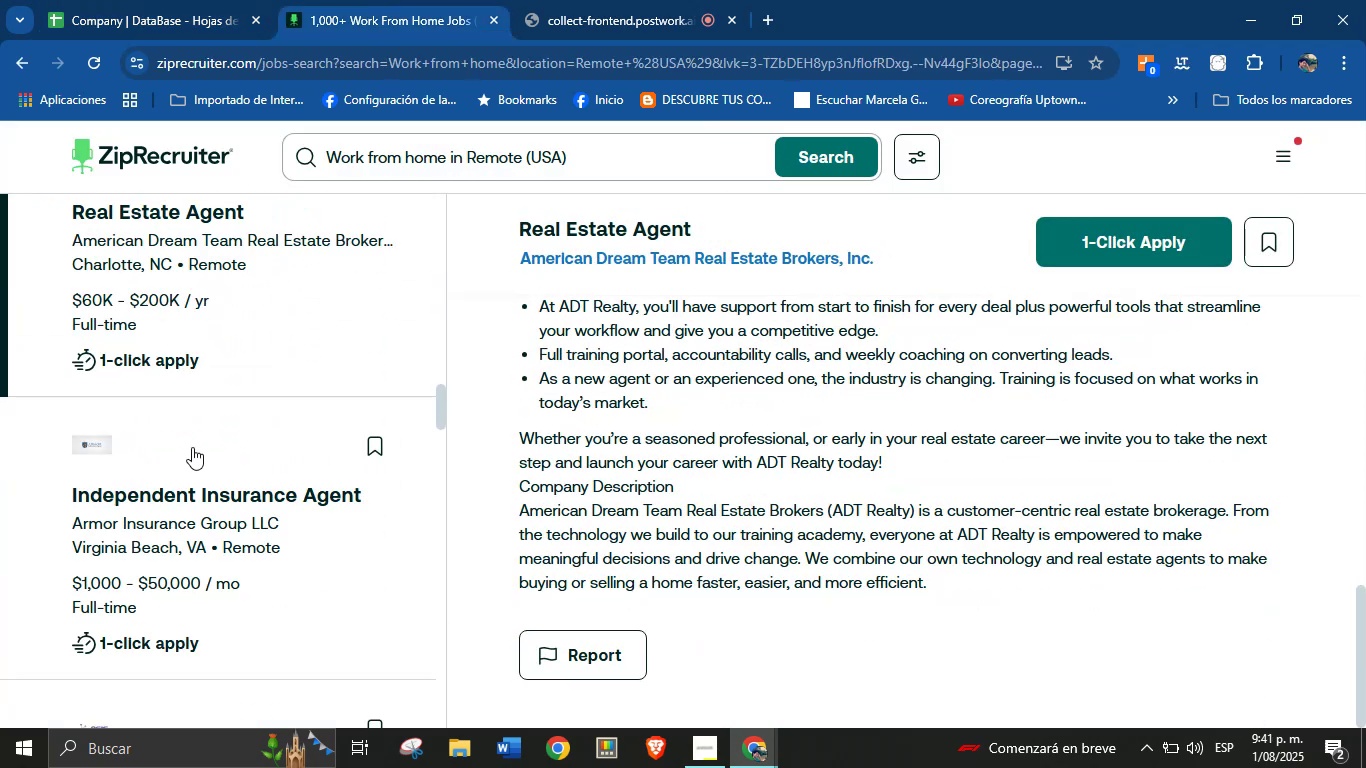 
left_click([192, 447])
 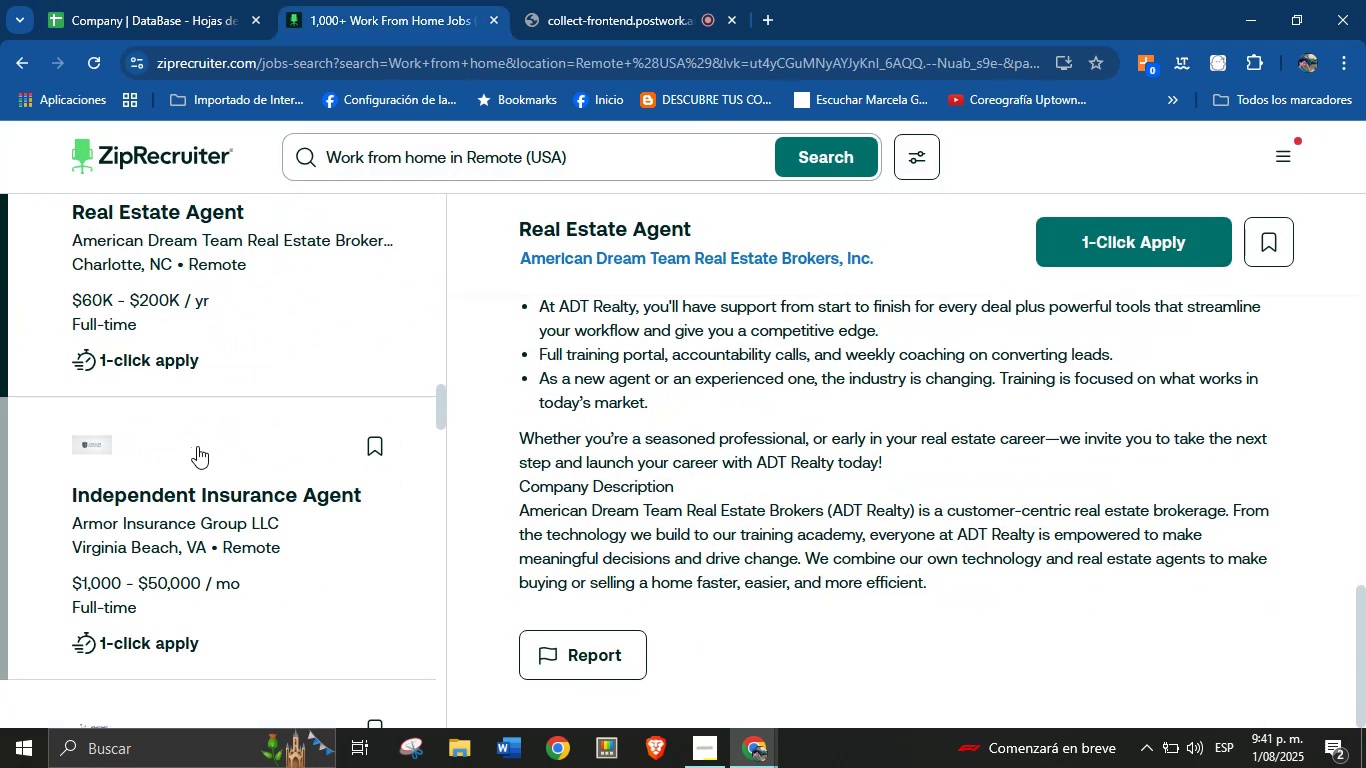 
scroll: coordinate [704, 444], scroll_direction: down, amount: 33.0
 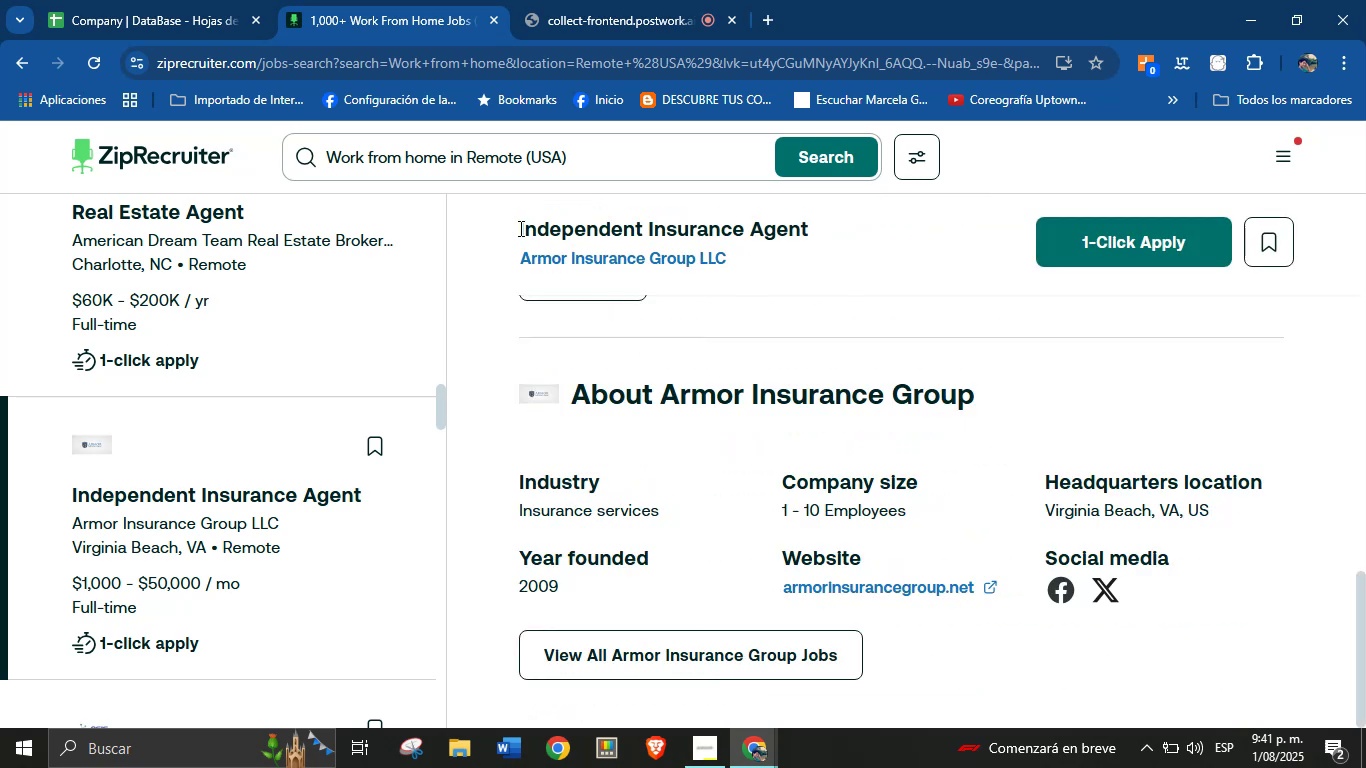 
left_click_drag(start_coordinate=[507, 255], to_coordinate=[747, 266])
 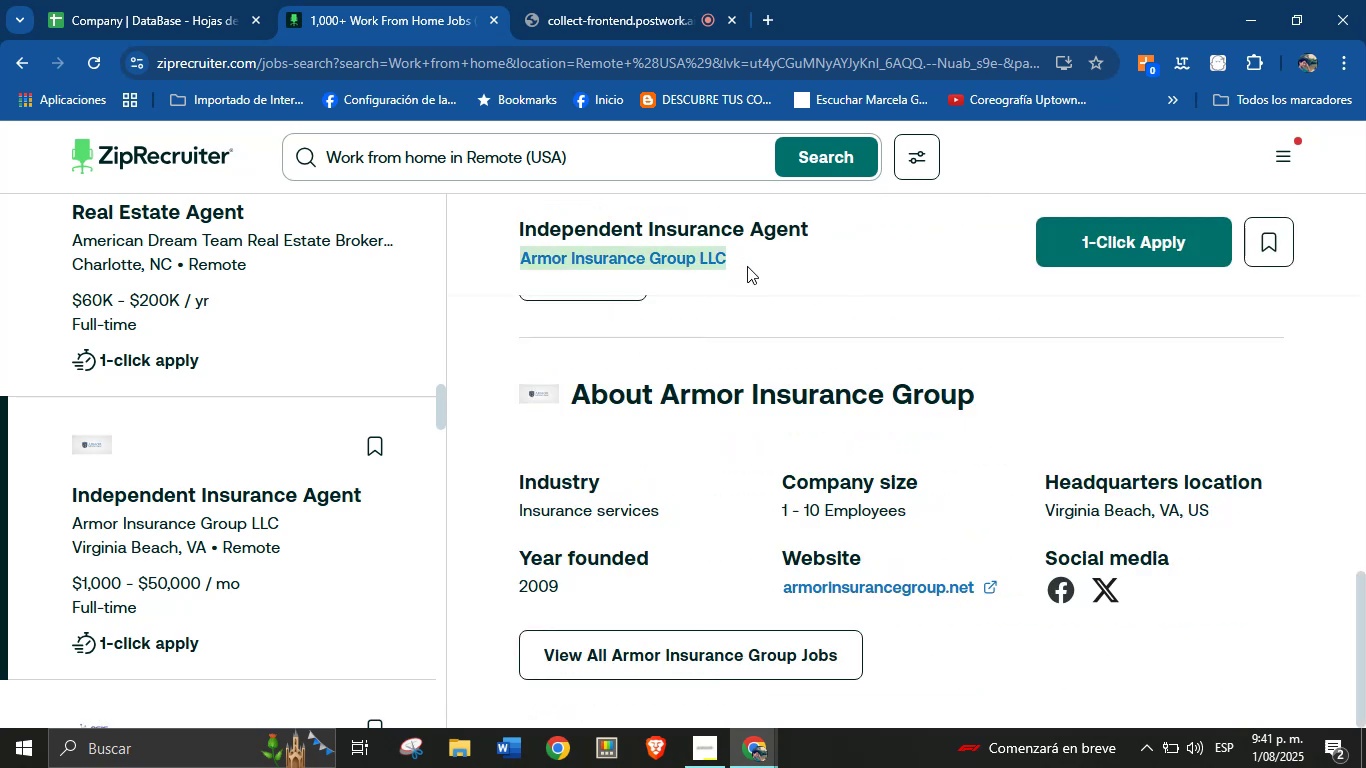 
key(Control+C)
 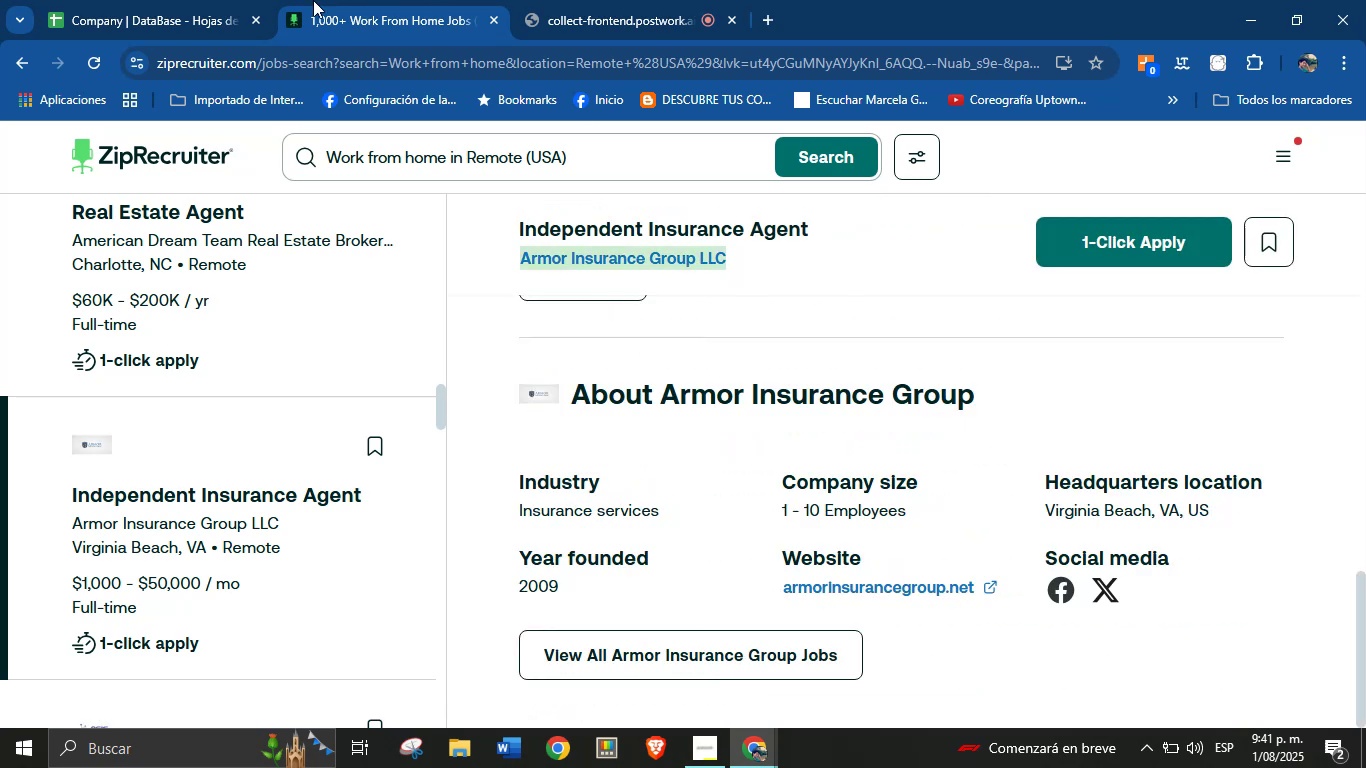 
left_click([270, 0])
 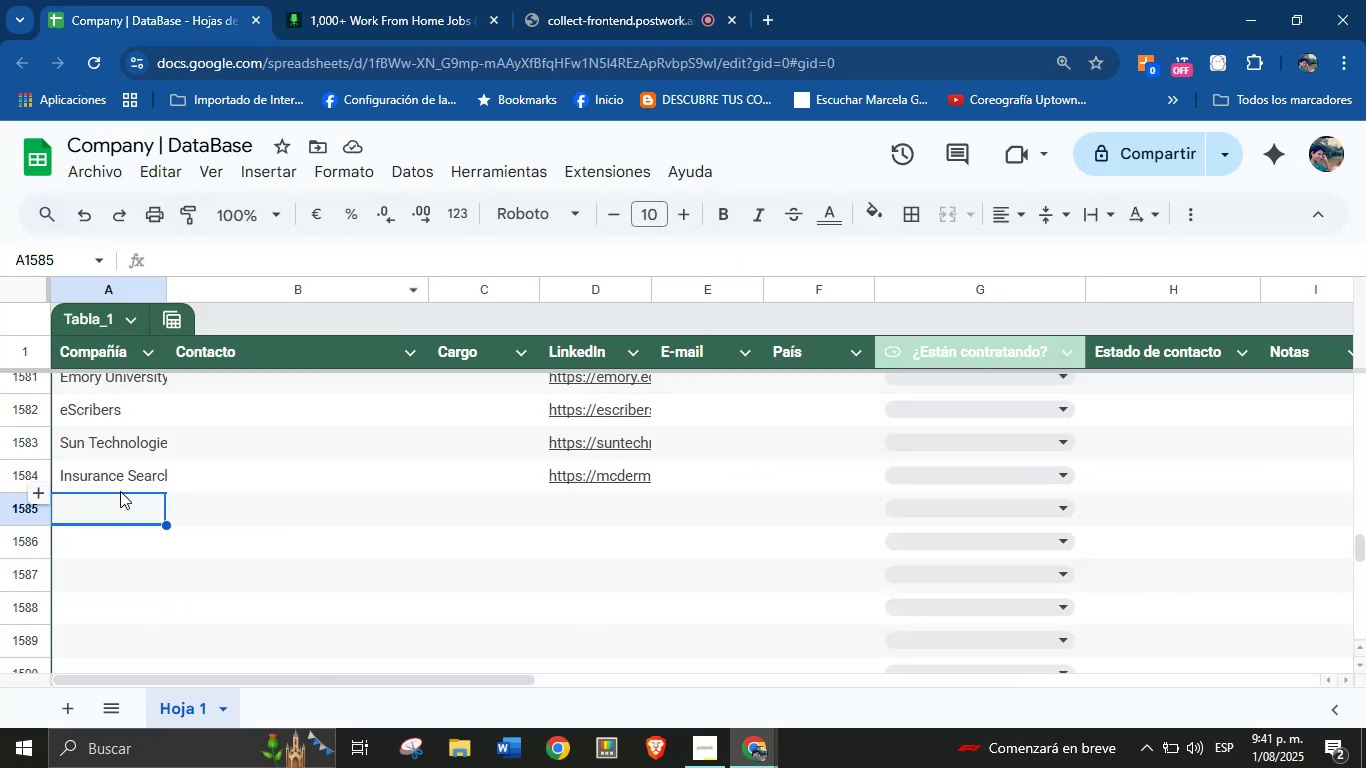 
left_click([129, 505])
 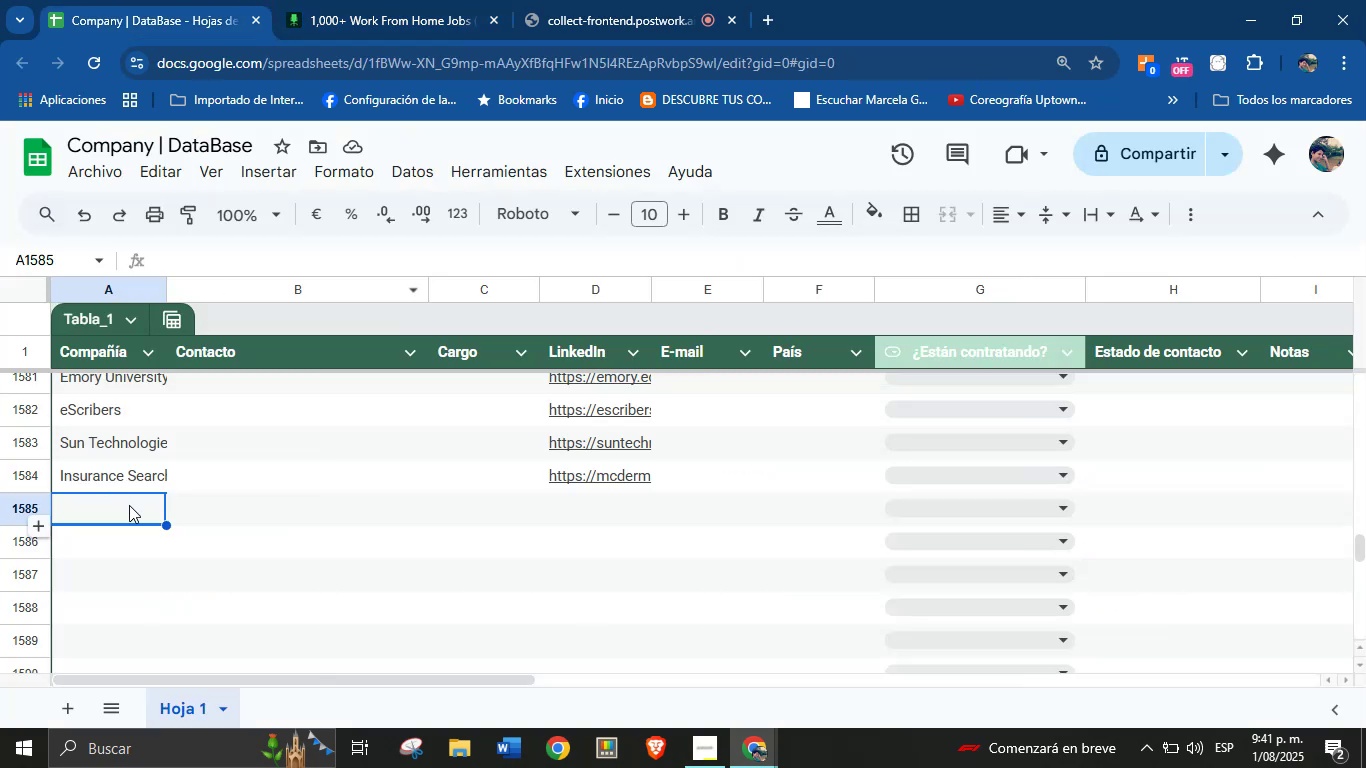 
key(Control+V)
 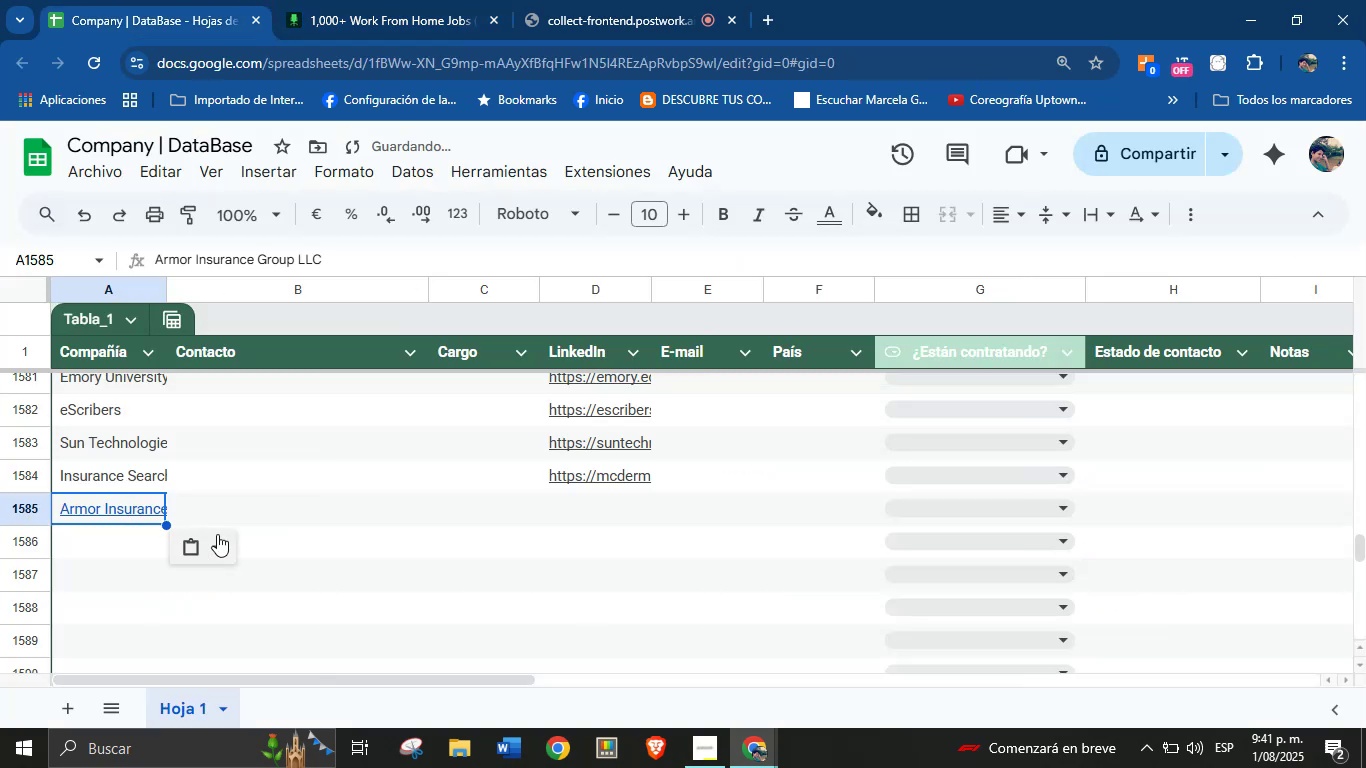 
left_click([219, 535])
 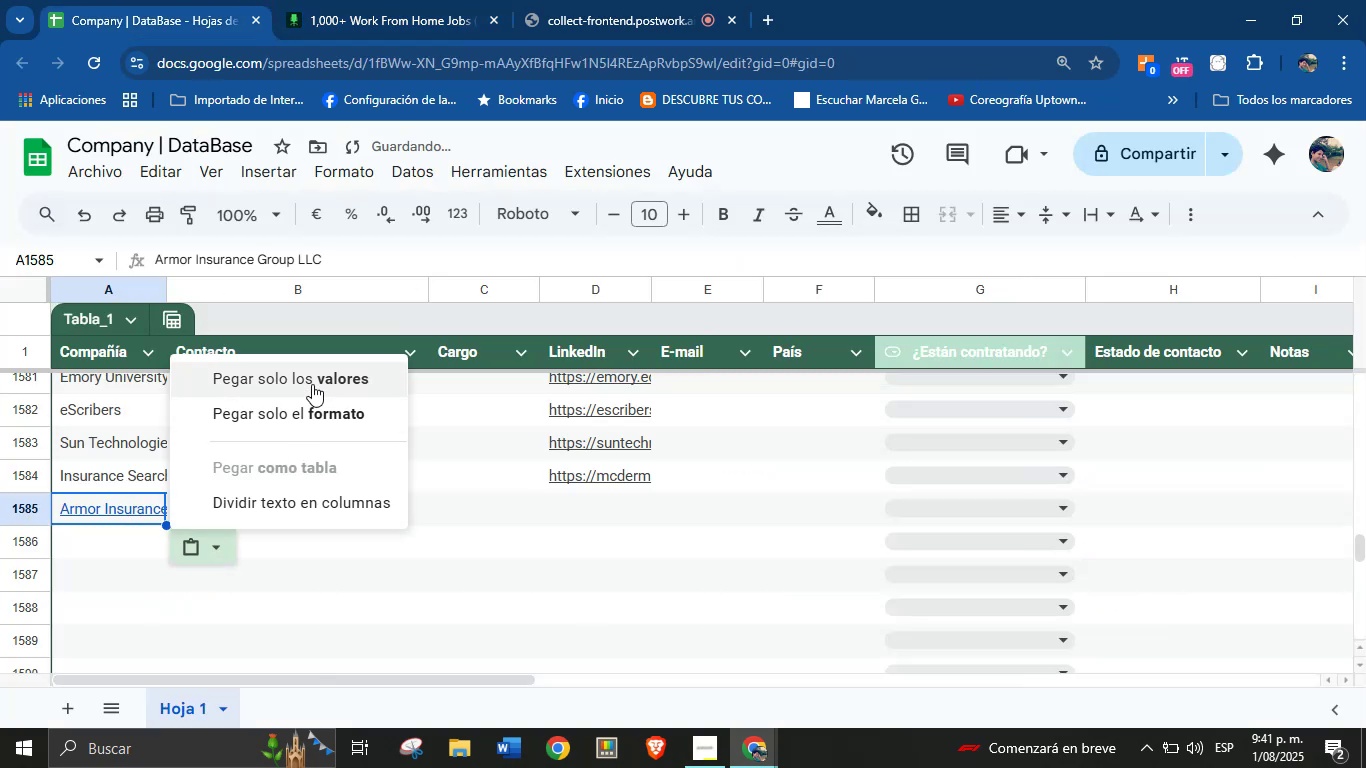 
left_click([312, 384])
 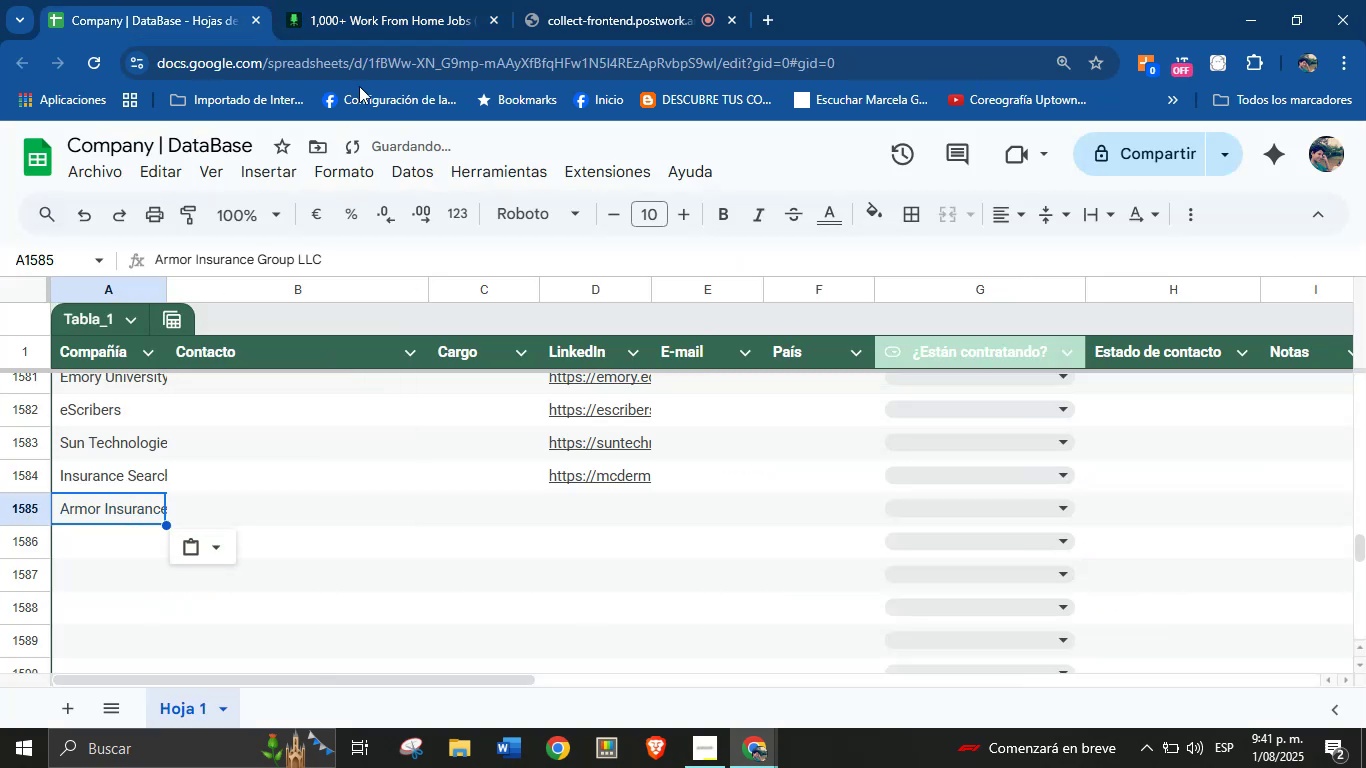 
left_click([371, 0])
 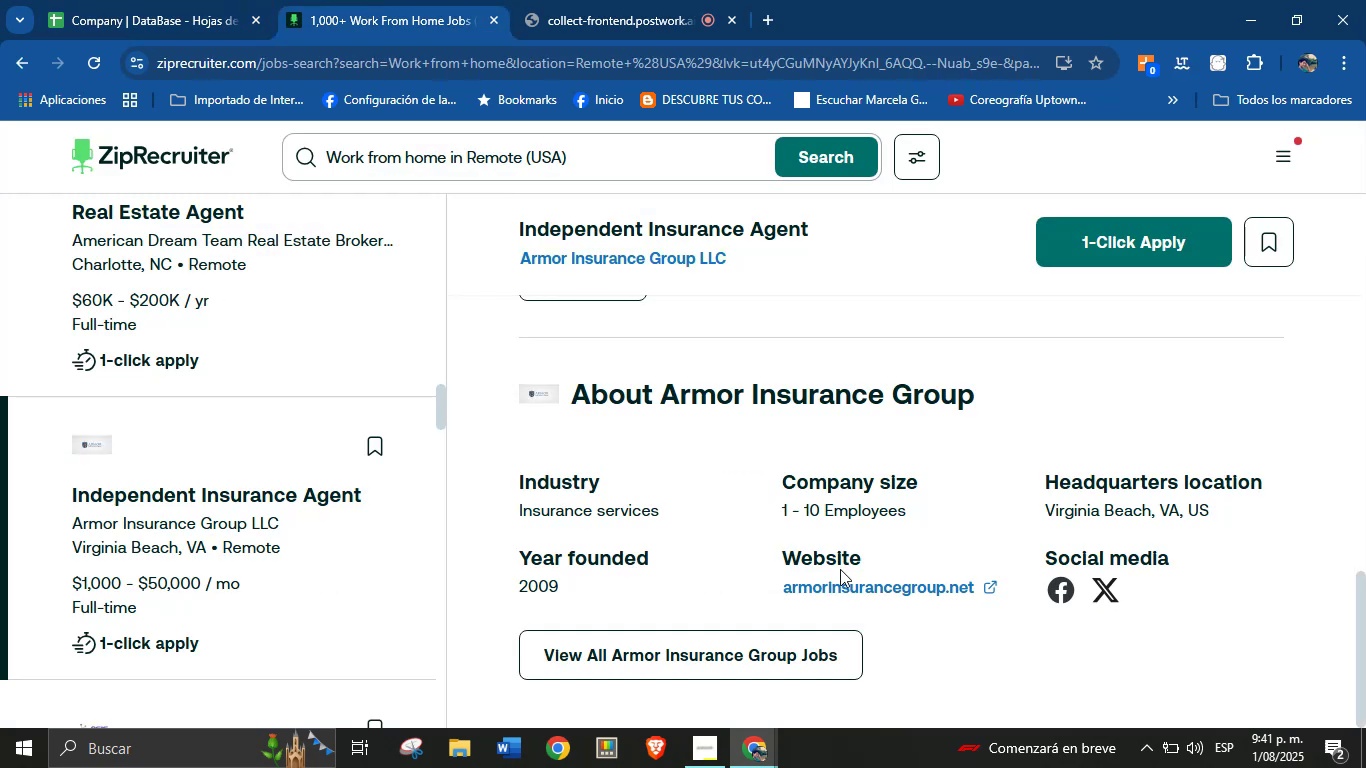 
right_click([840, 583])
 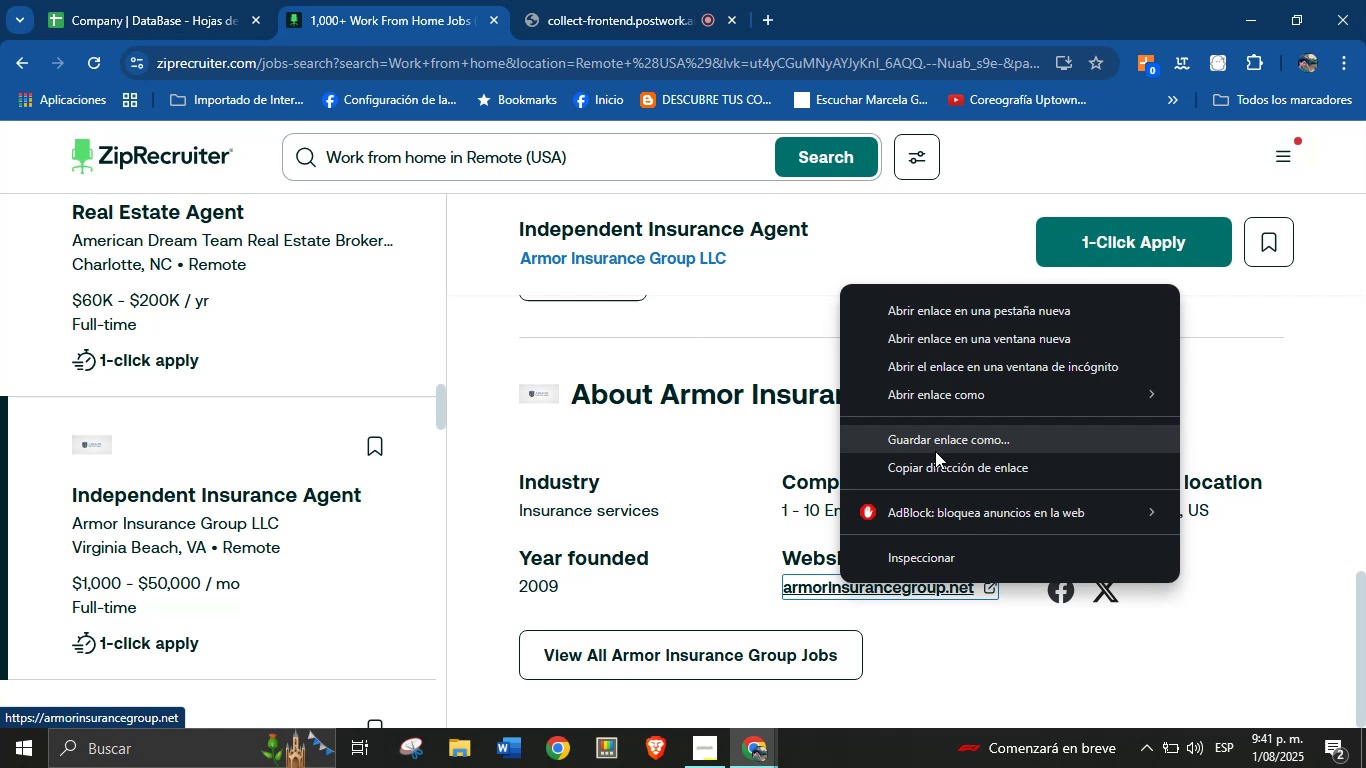 
left_click([934, 465])
 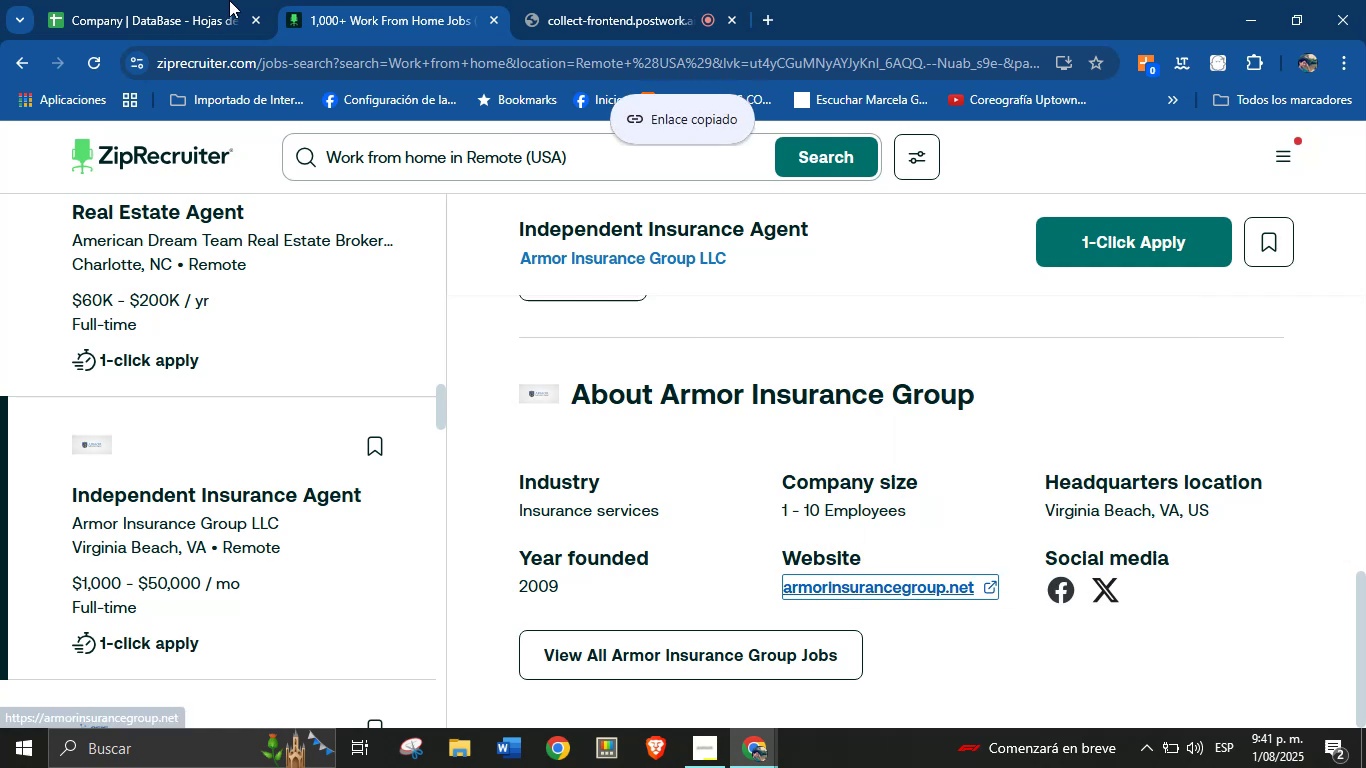 
left_click([190, 0])
 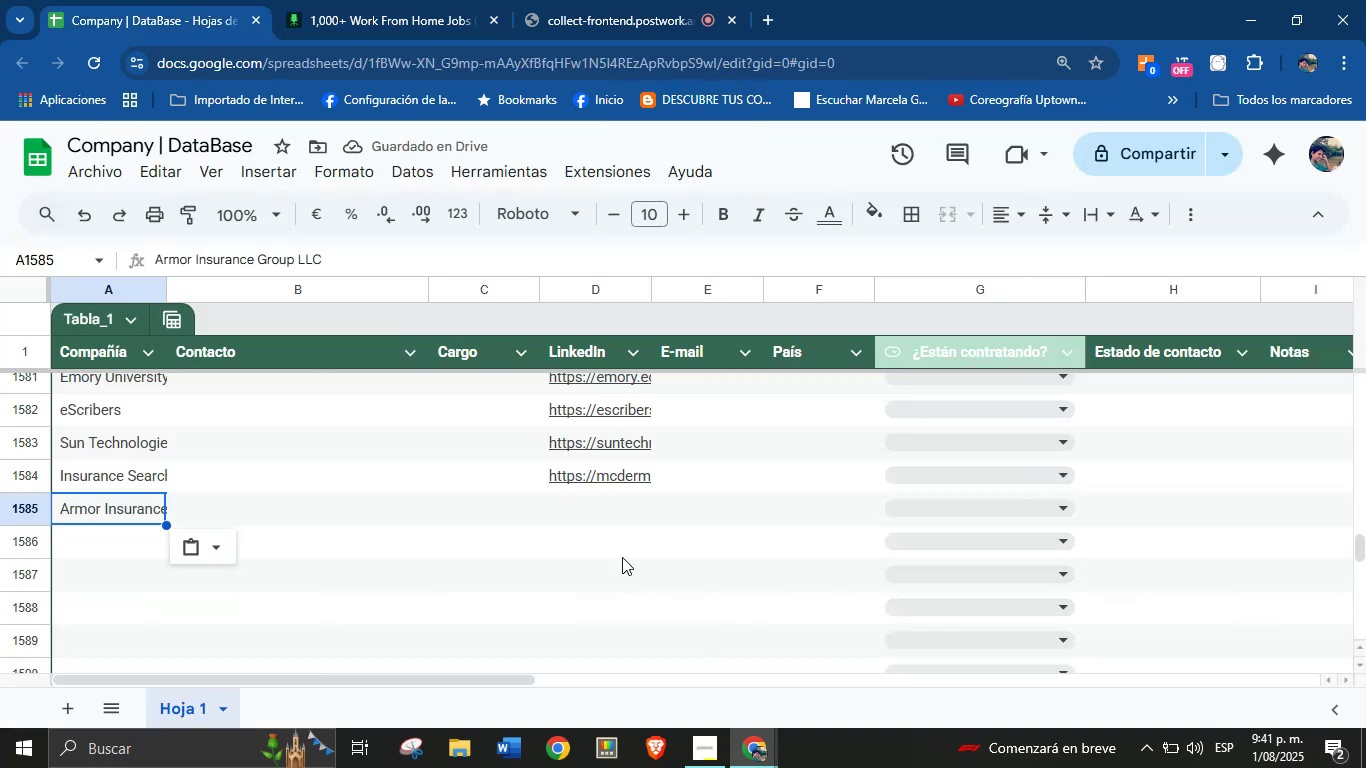 
left_click([578, 509])
 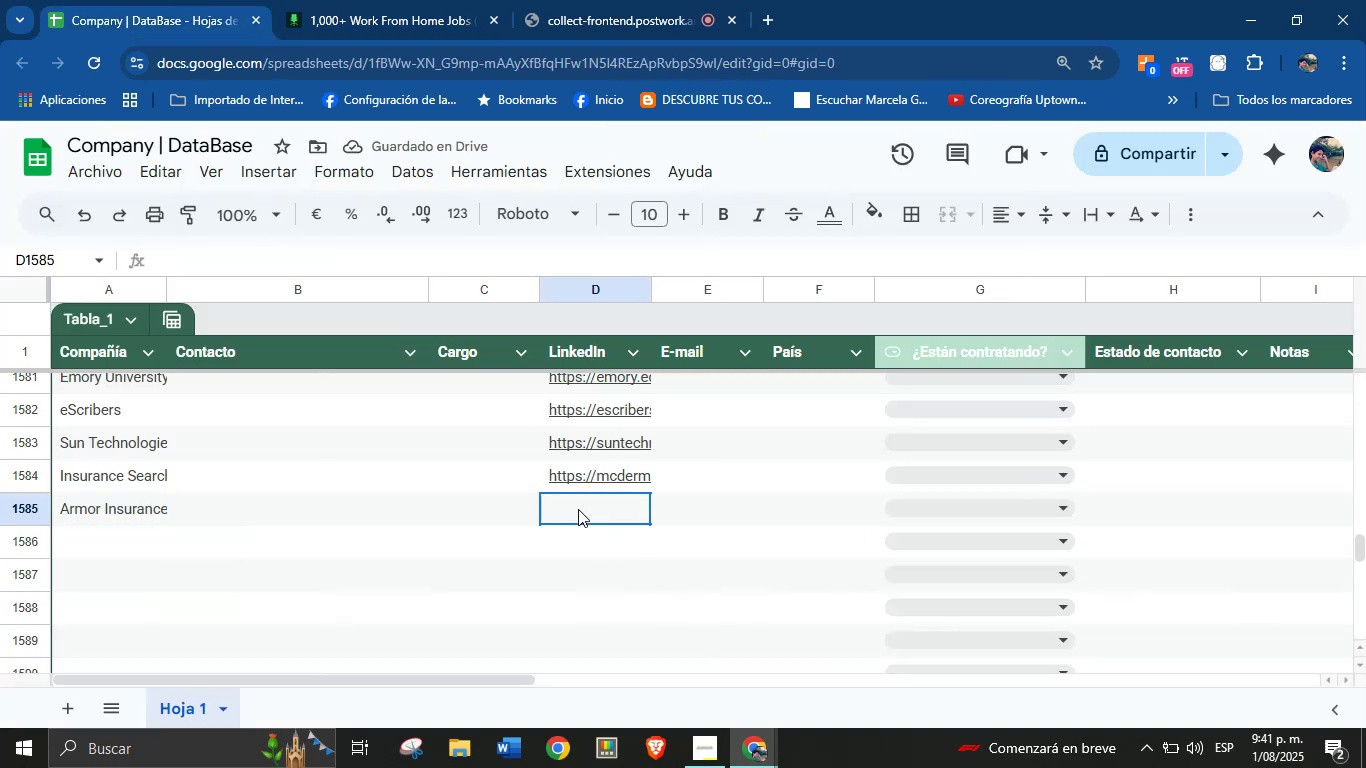 
key(Control+V)
 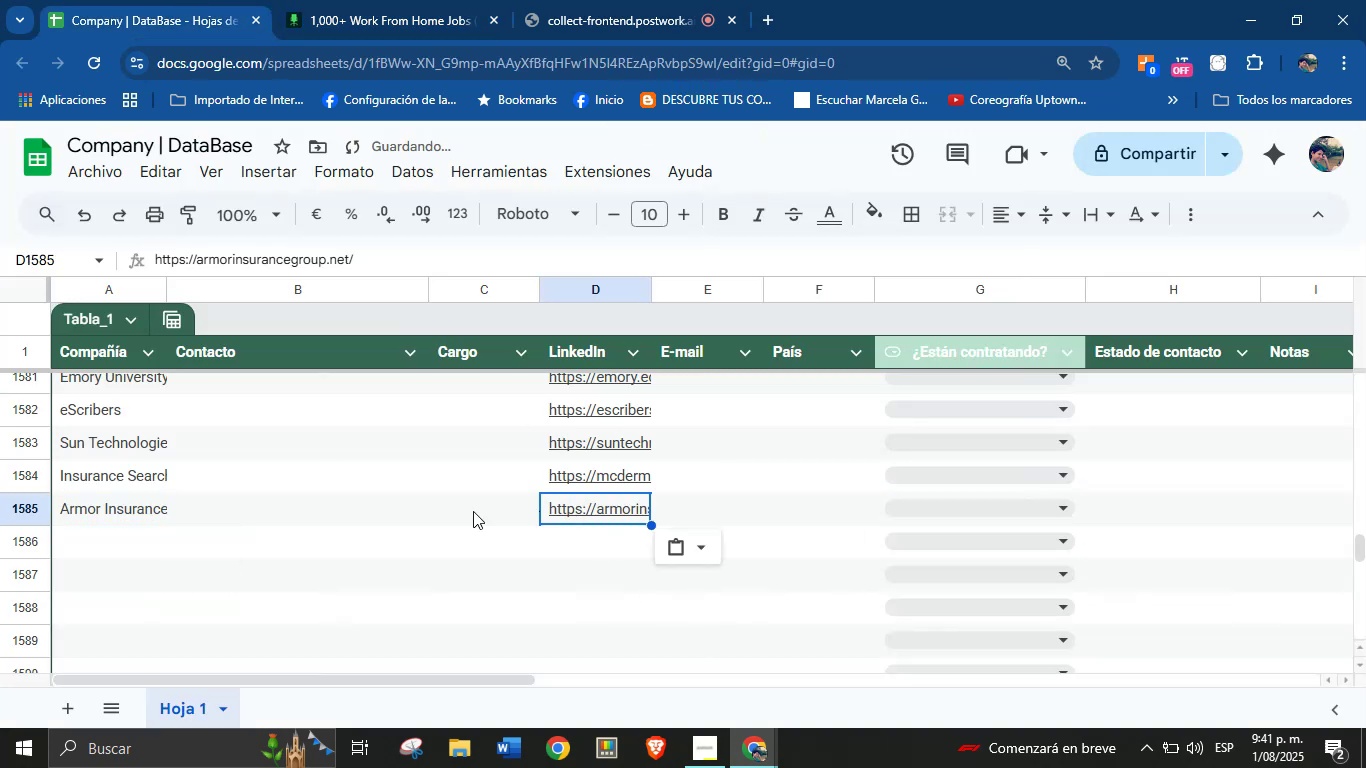 
scroll: coordinate [286, 498], scroll_direction: down, amount: 1.0
 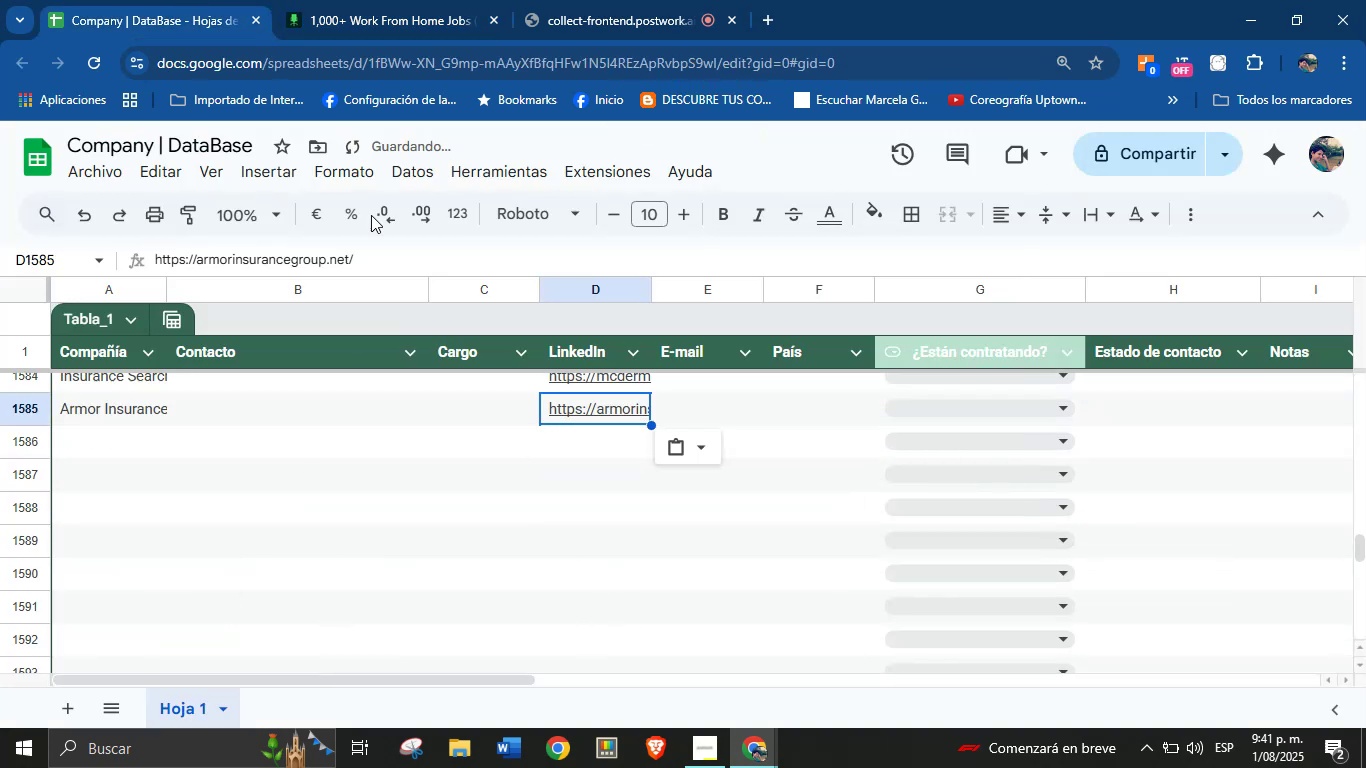 
left_click([390, 0])
 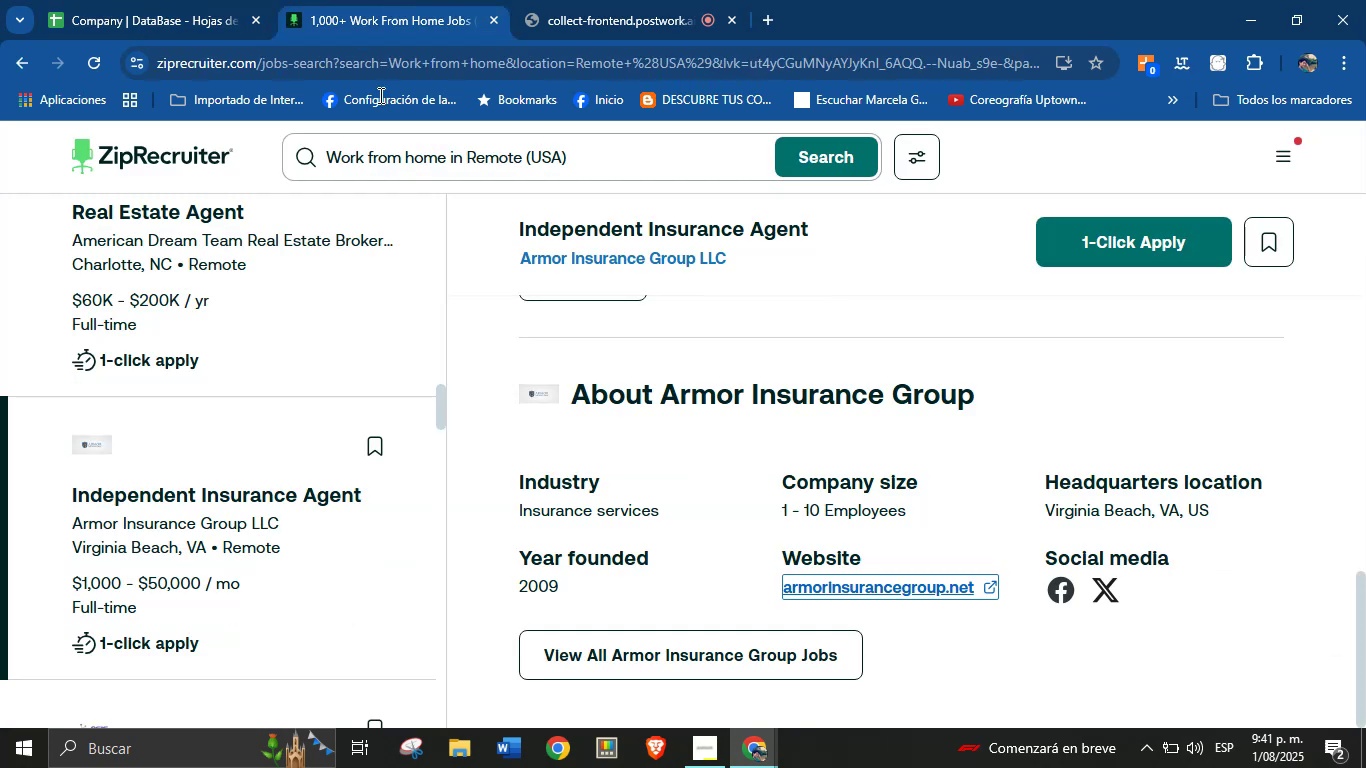 
scroll: coordinate [271, 305], scroll_direction: down, amount: 2.0
 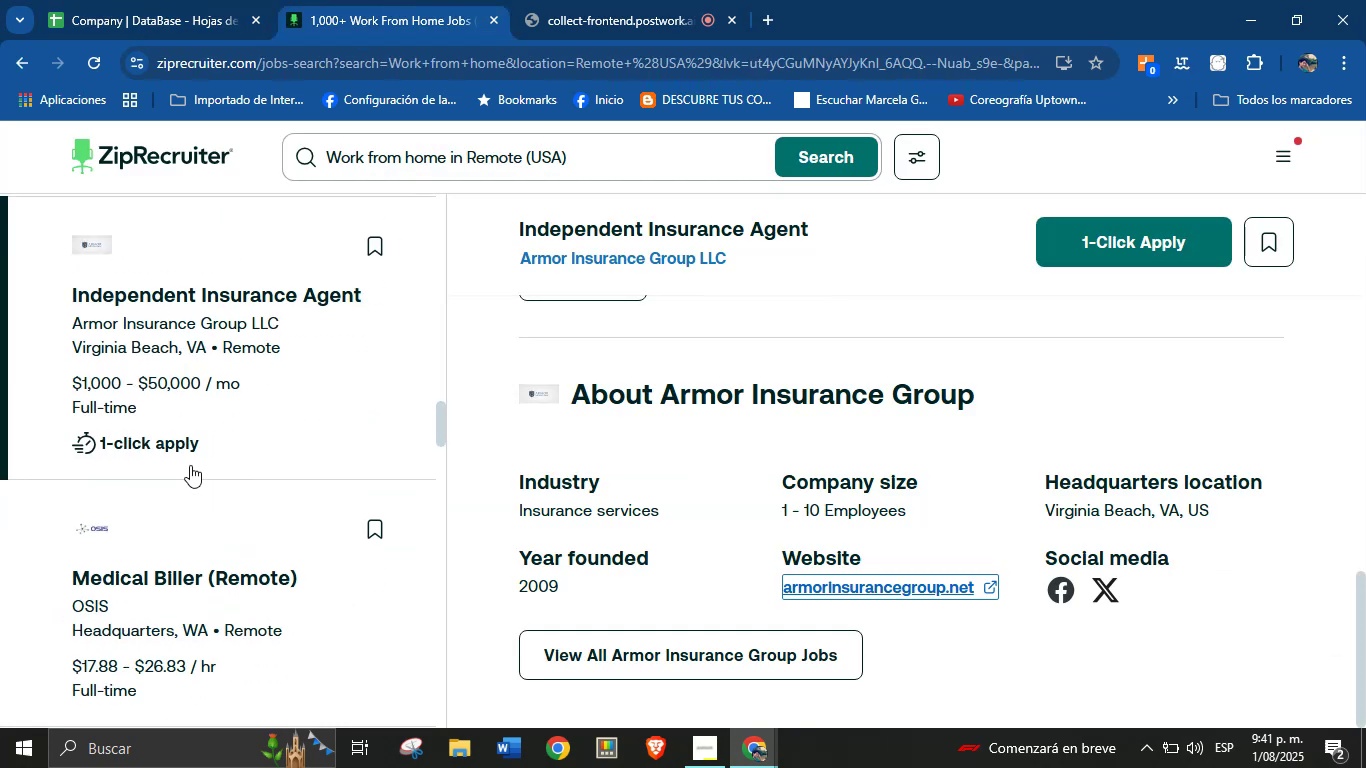 
left_click([164, 503])
 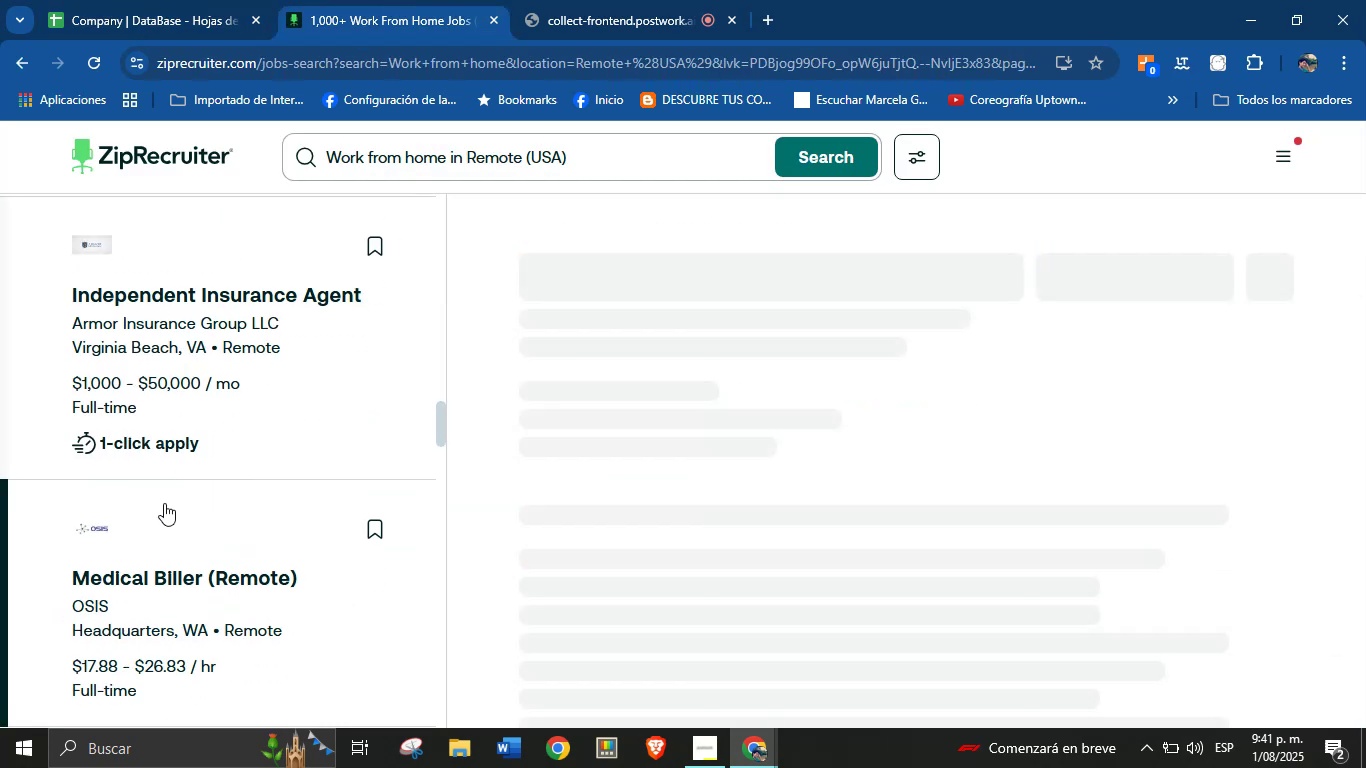 
scroll: coordinate [726, 455], scroll_direction: down, amount: 36.0
 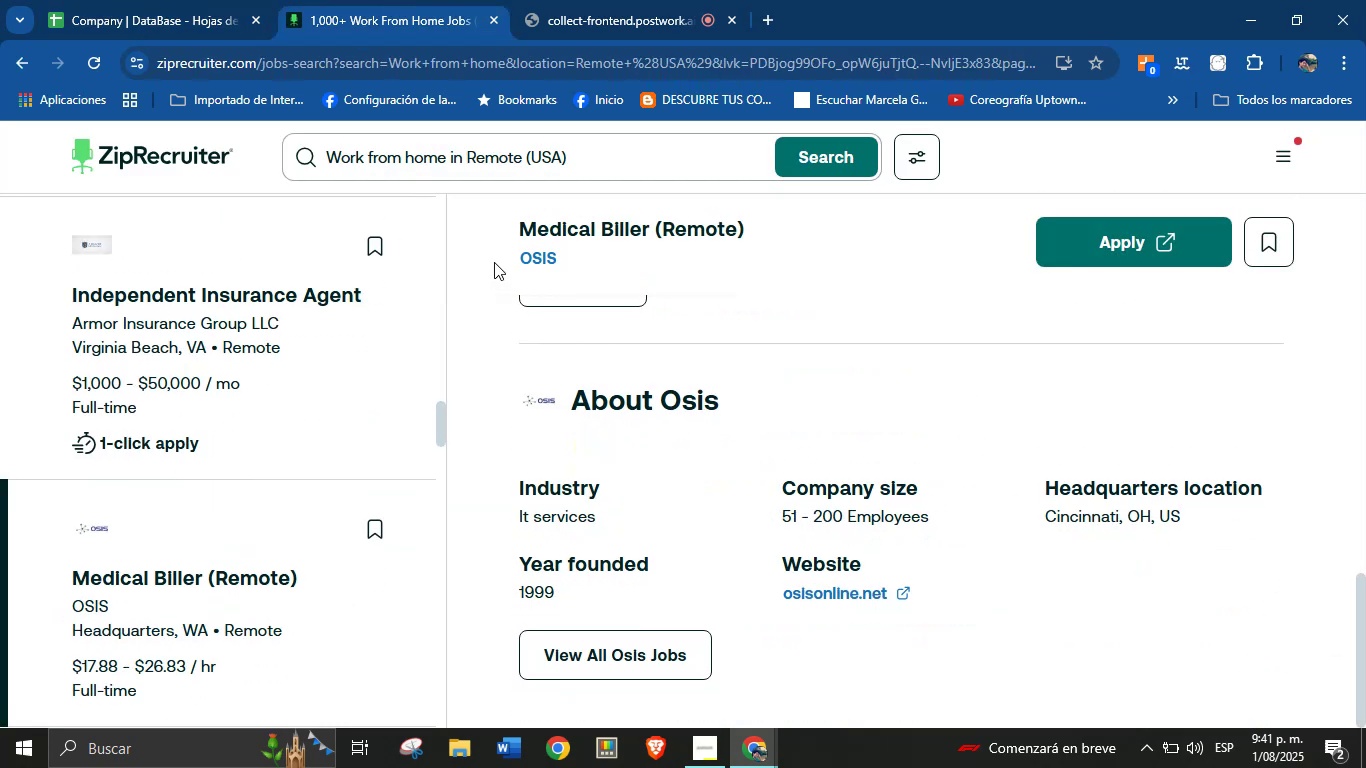 
left_click_drag(start_coordinate=[497, 256], to_coordinate=[564, 269])
 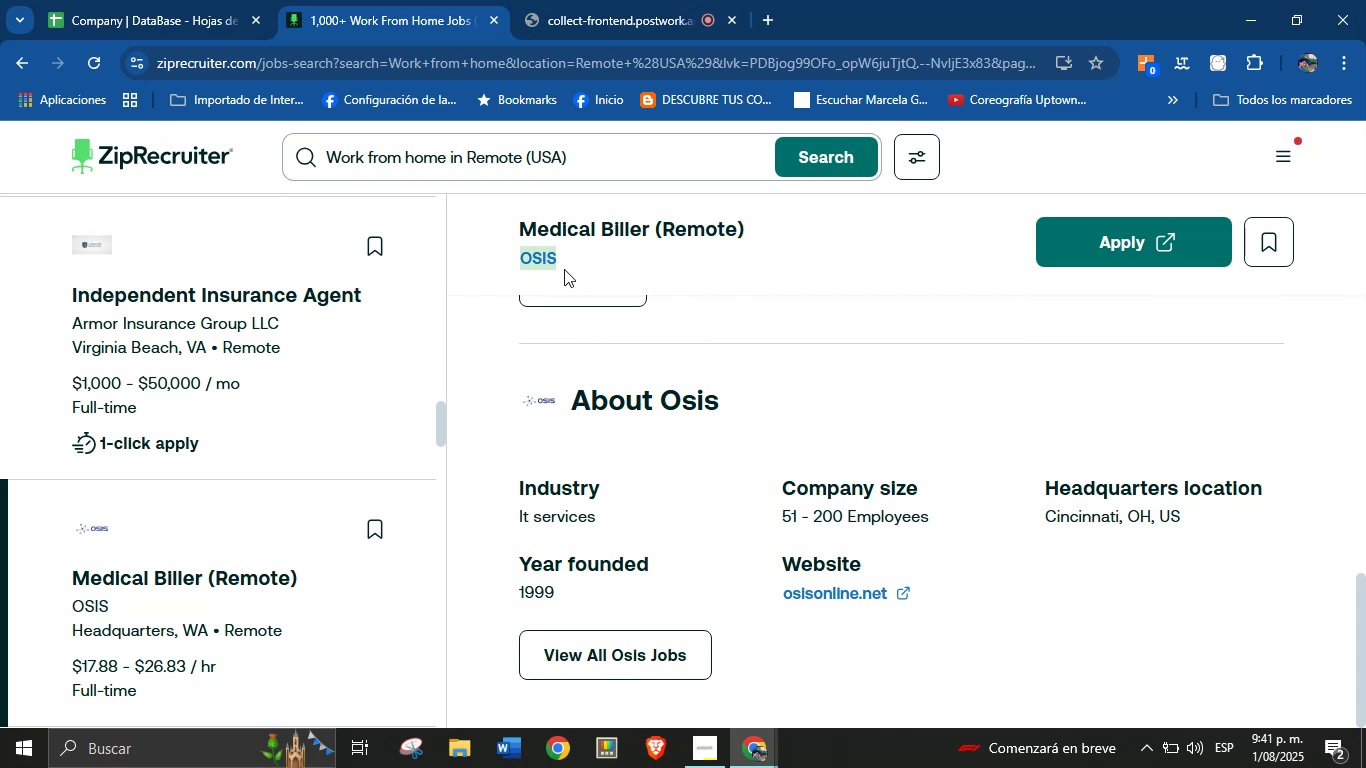 
key(Control+C)
 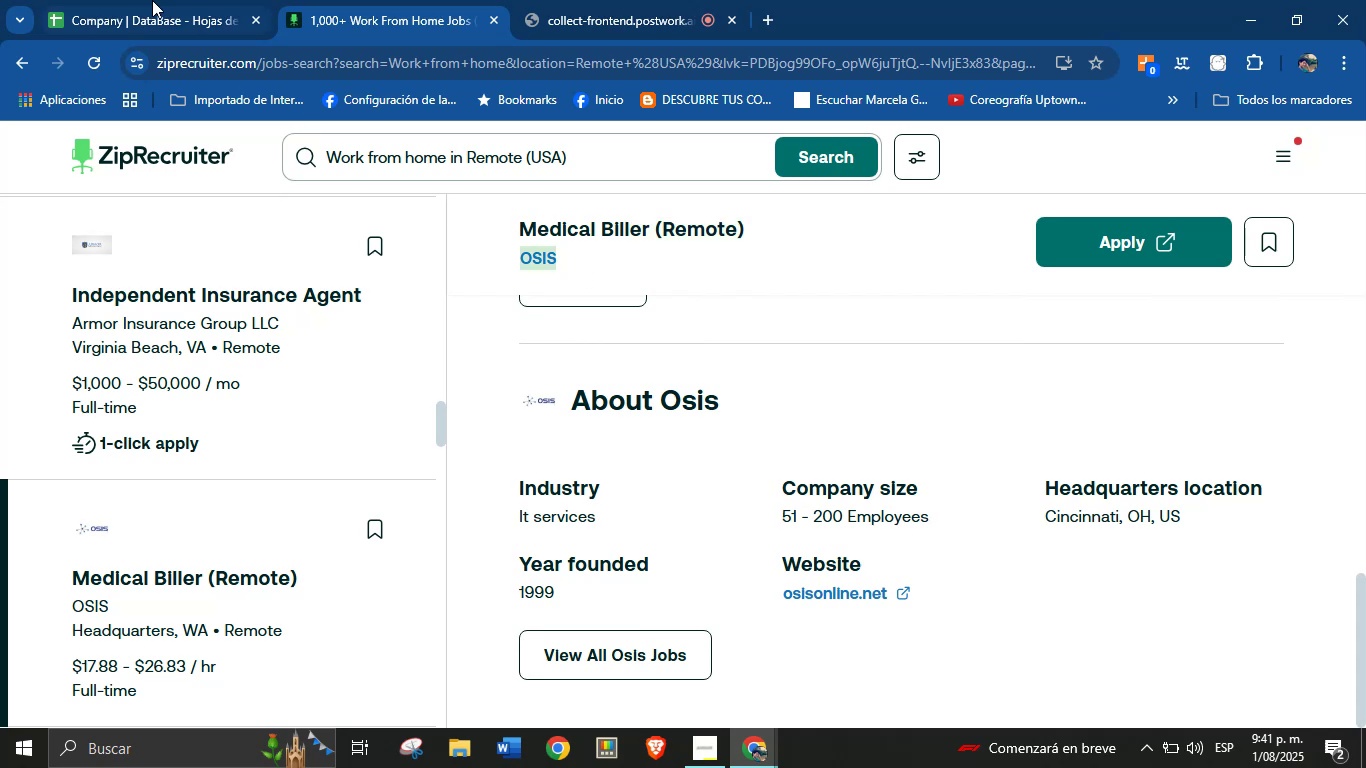 
left_click([164, 0])
 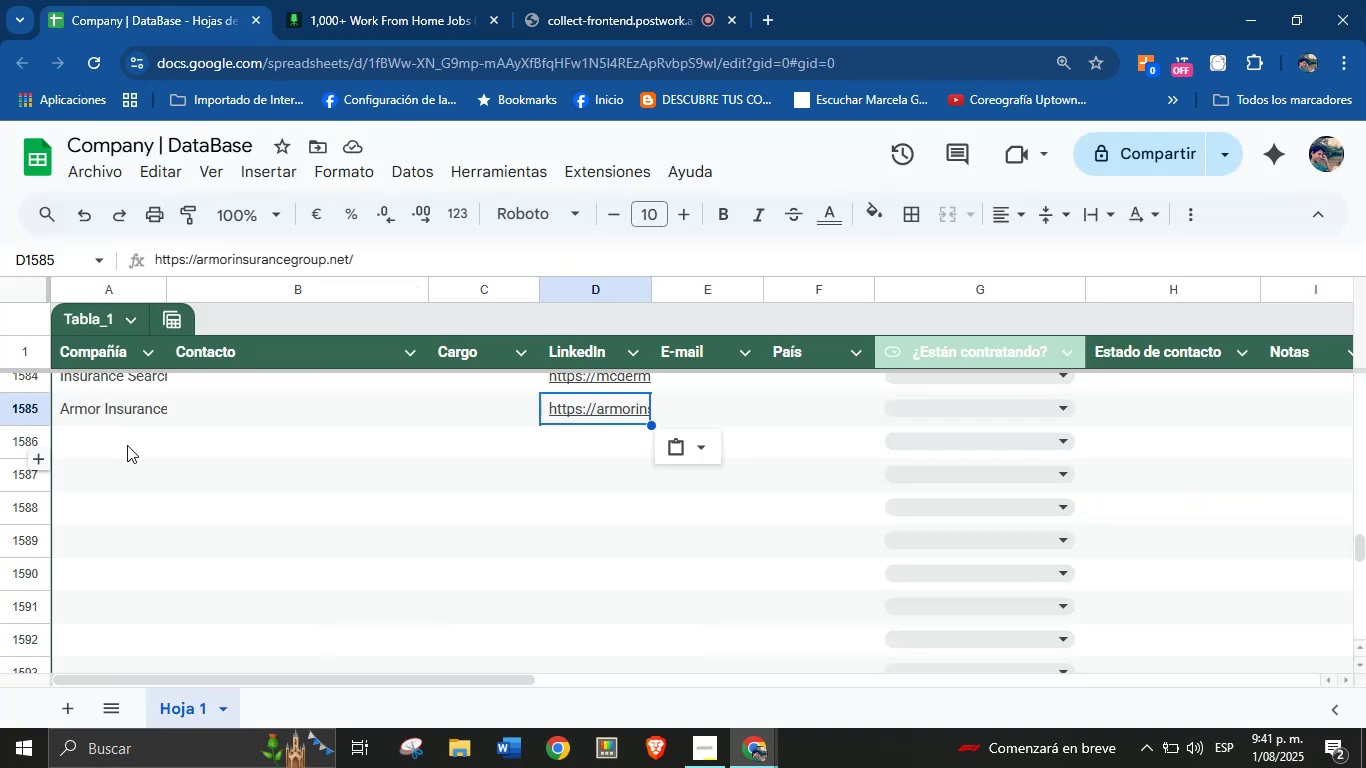 
left_click([125, 444])
 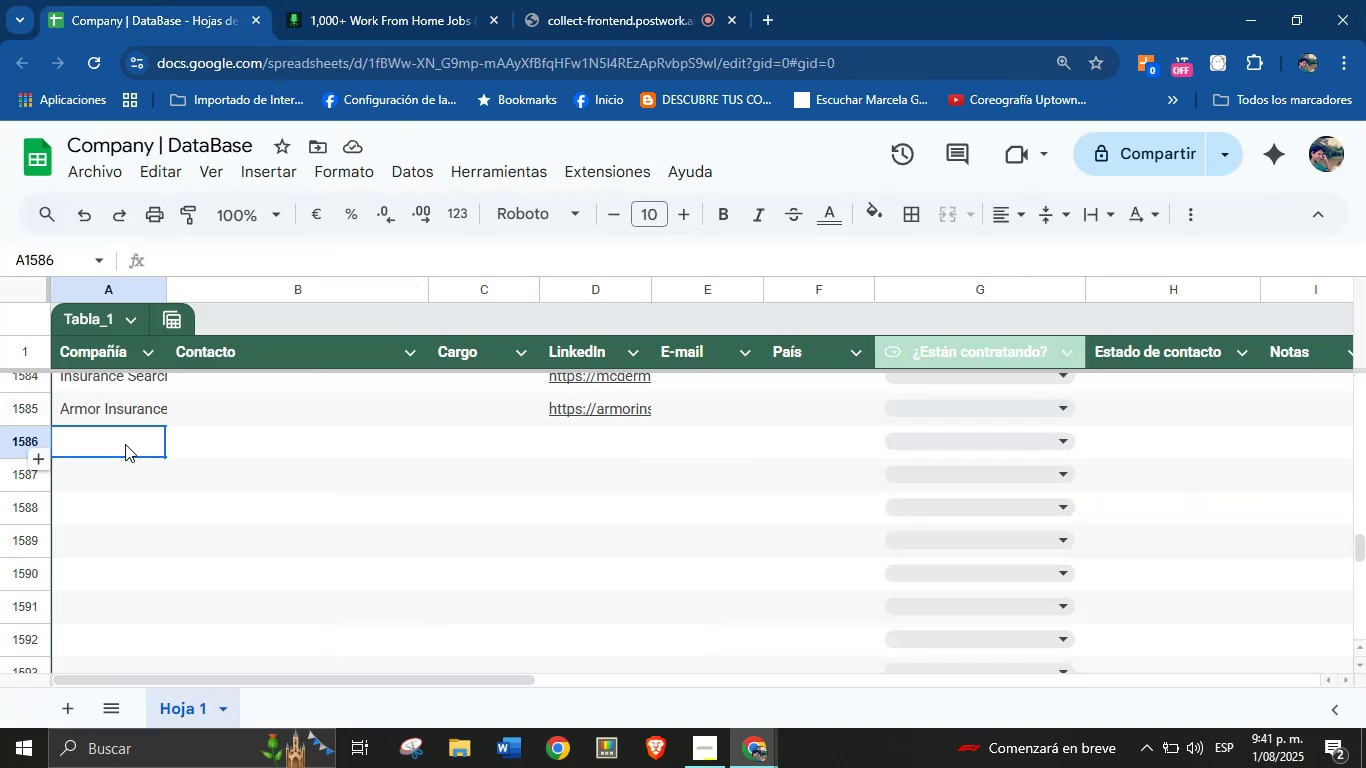 
key(Control+V)
 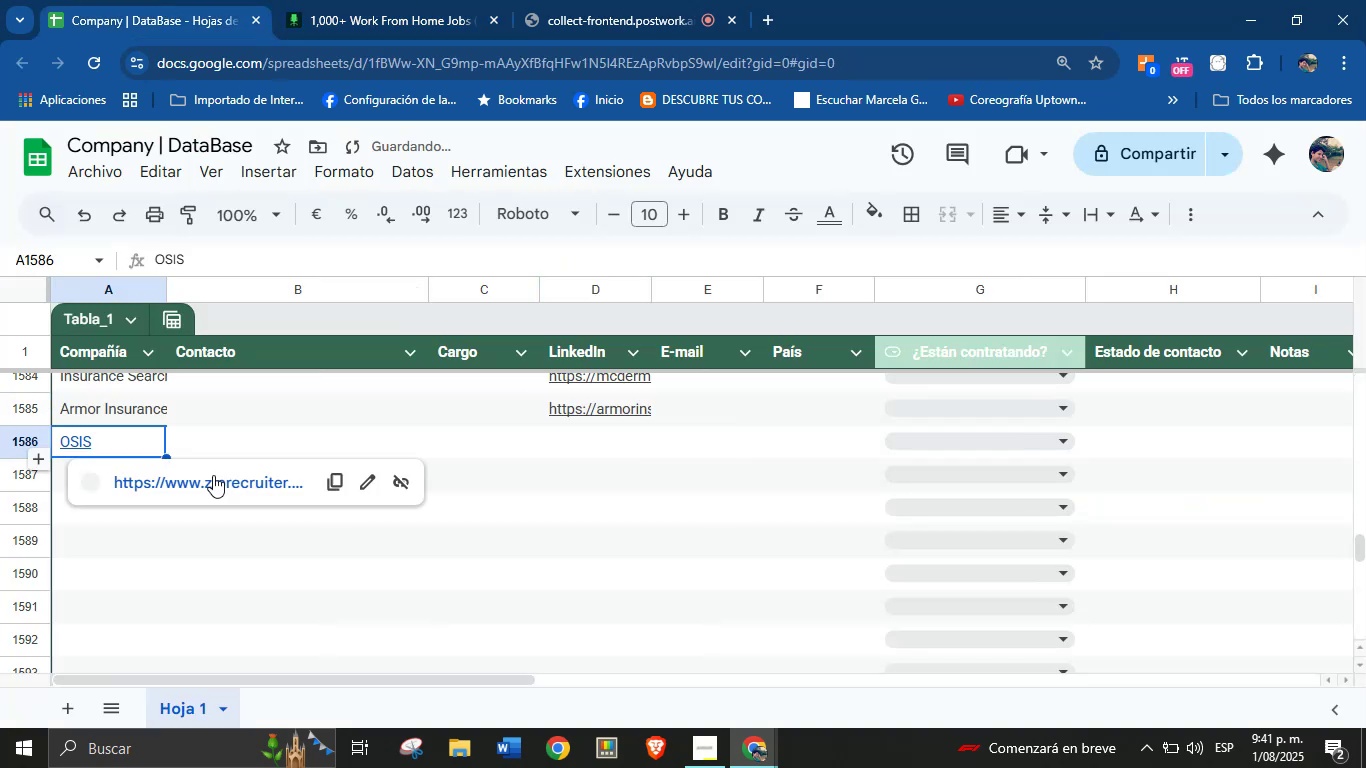 
left_click([217, 476])
 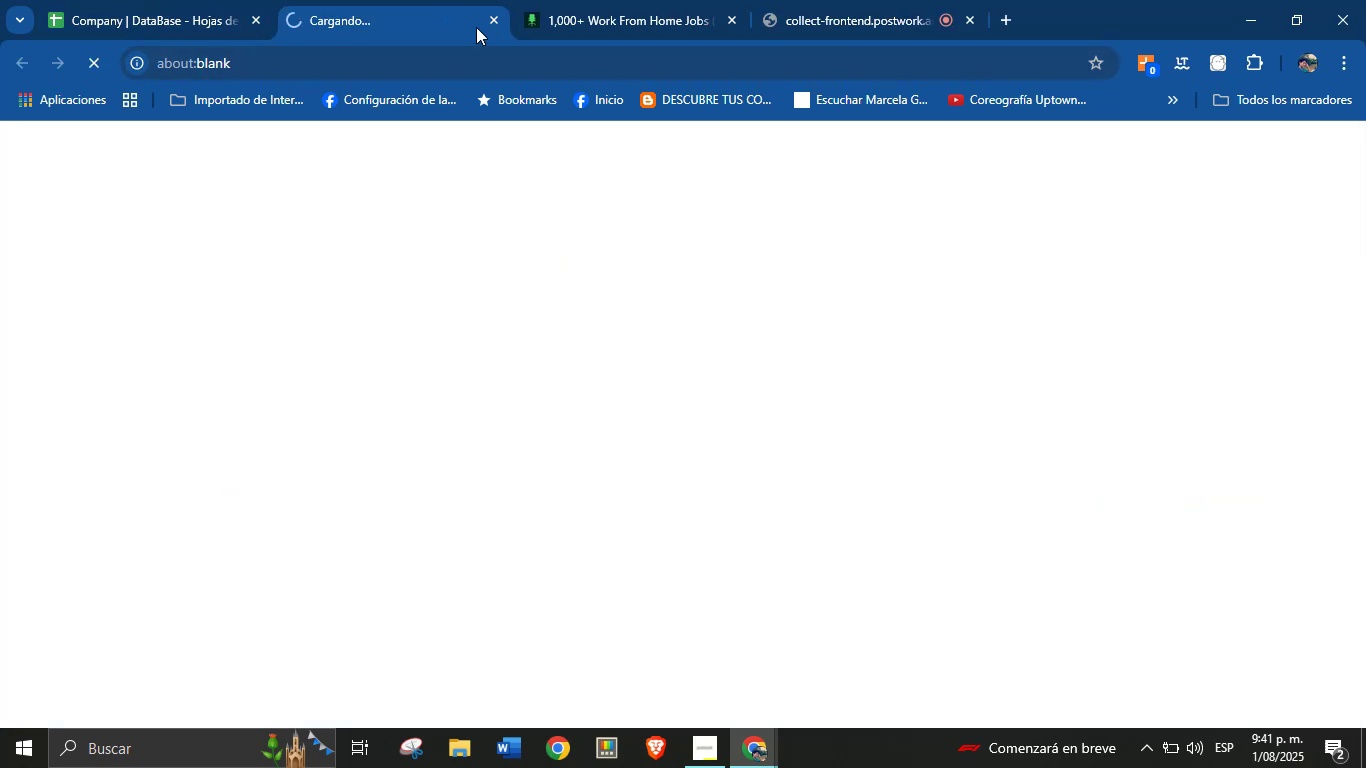 
left_click([496, 17])
 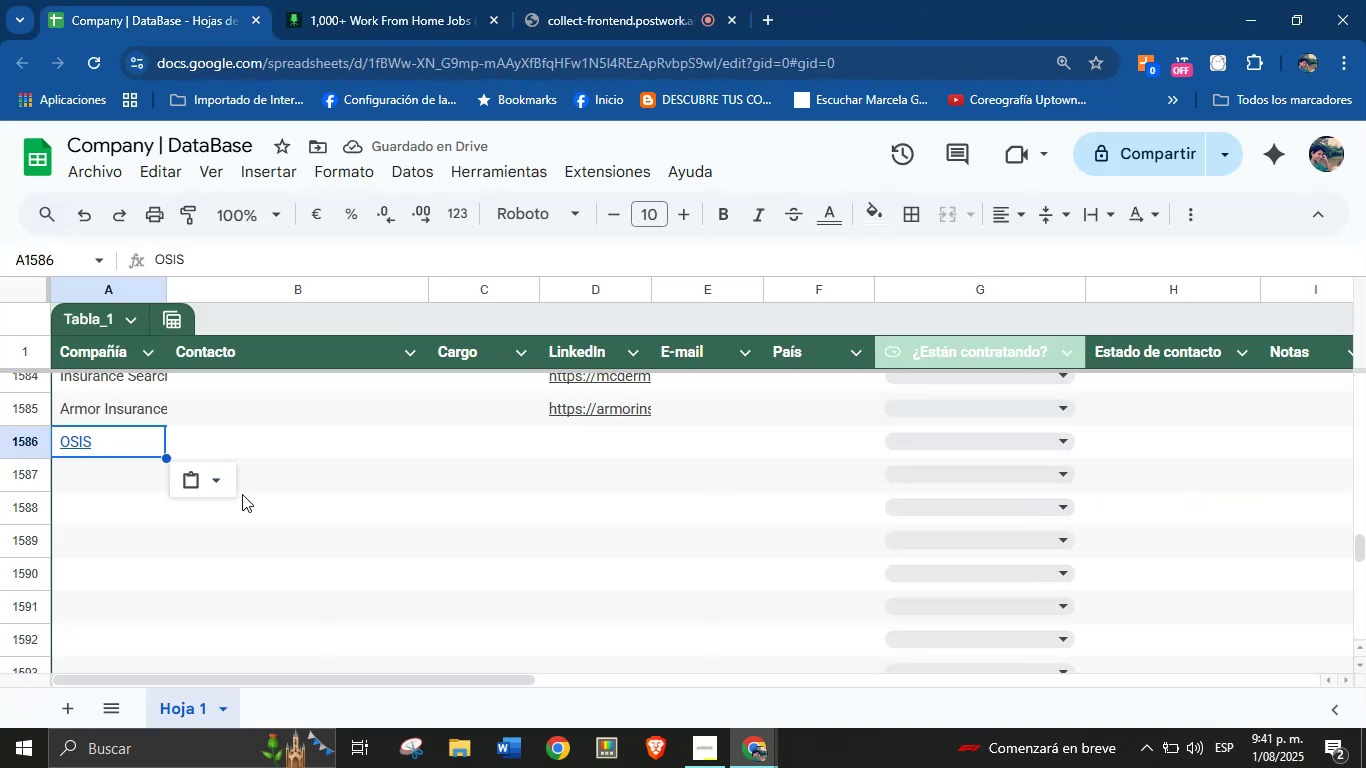 
left_click([214, 477])
 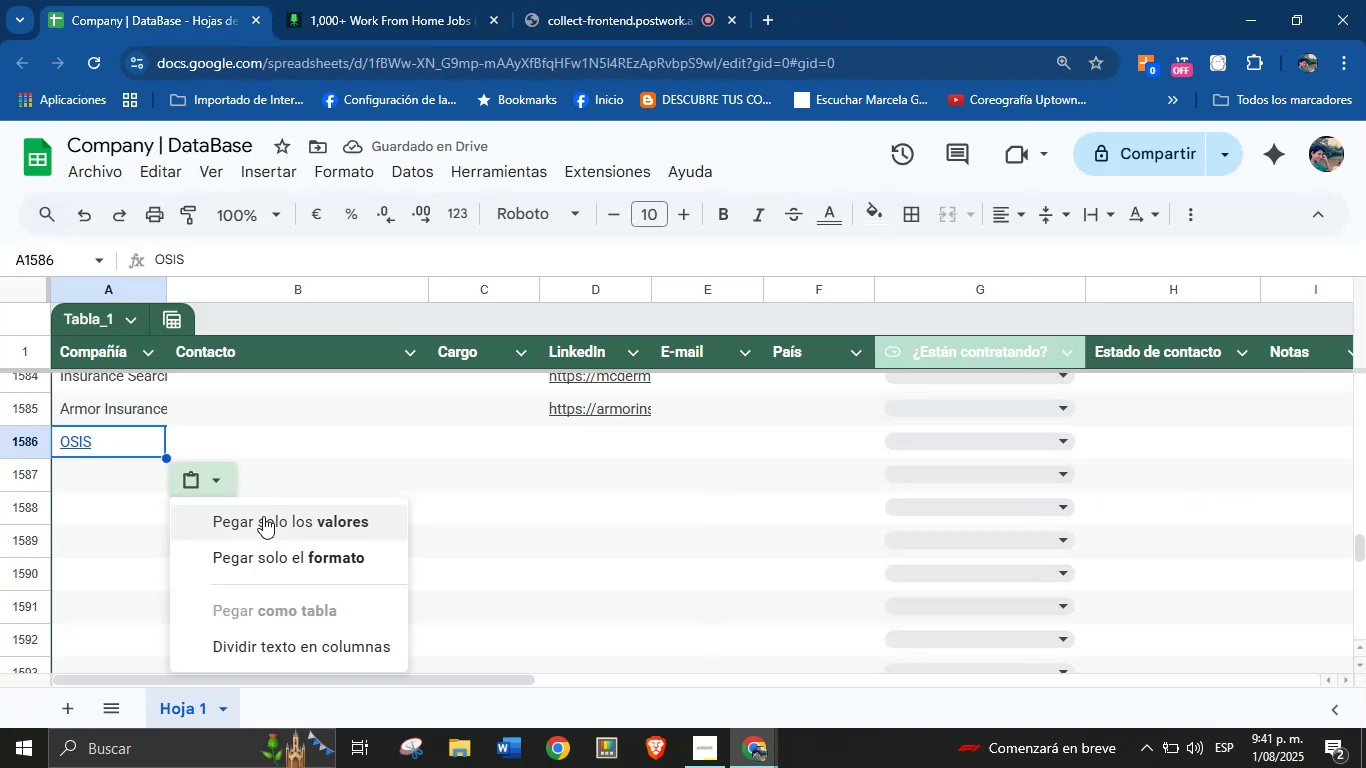 
left_click([266, 520])
 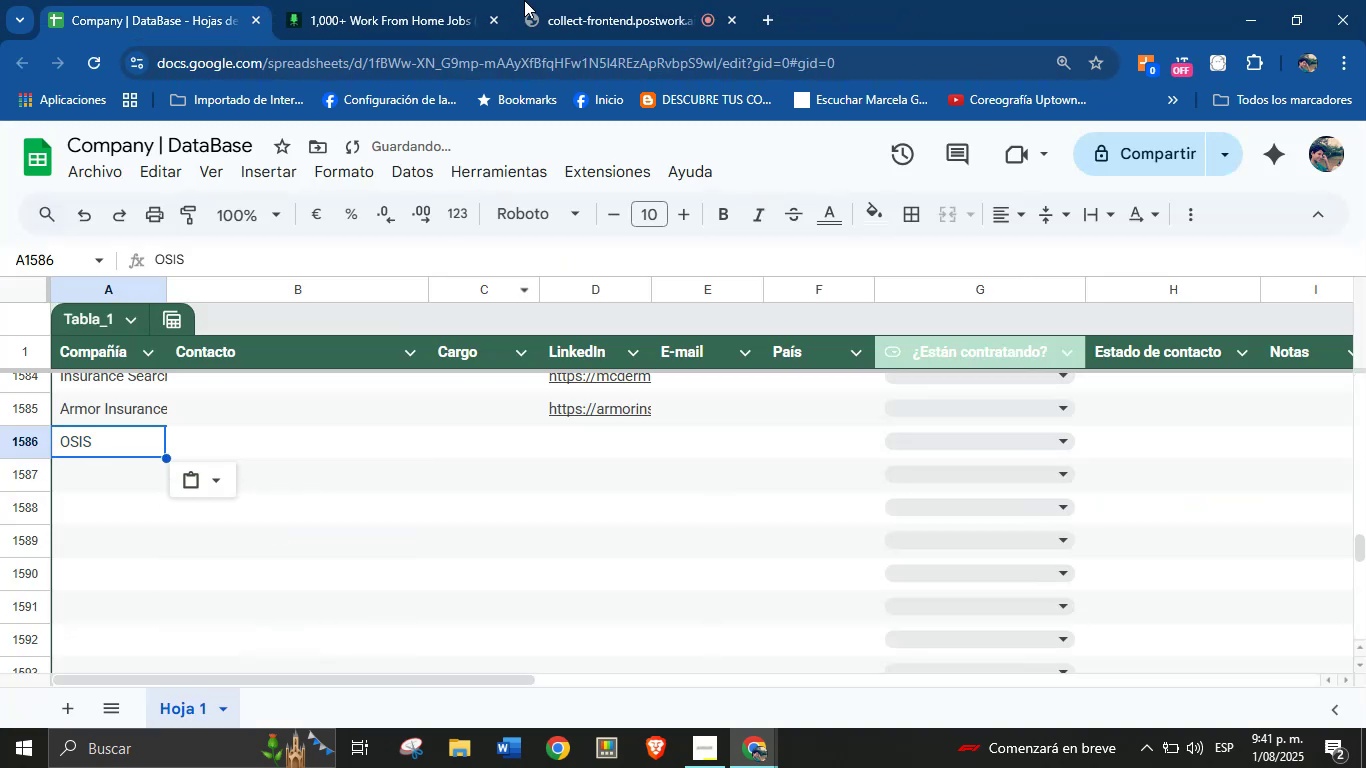 
left_click([466, 0])
 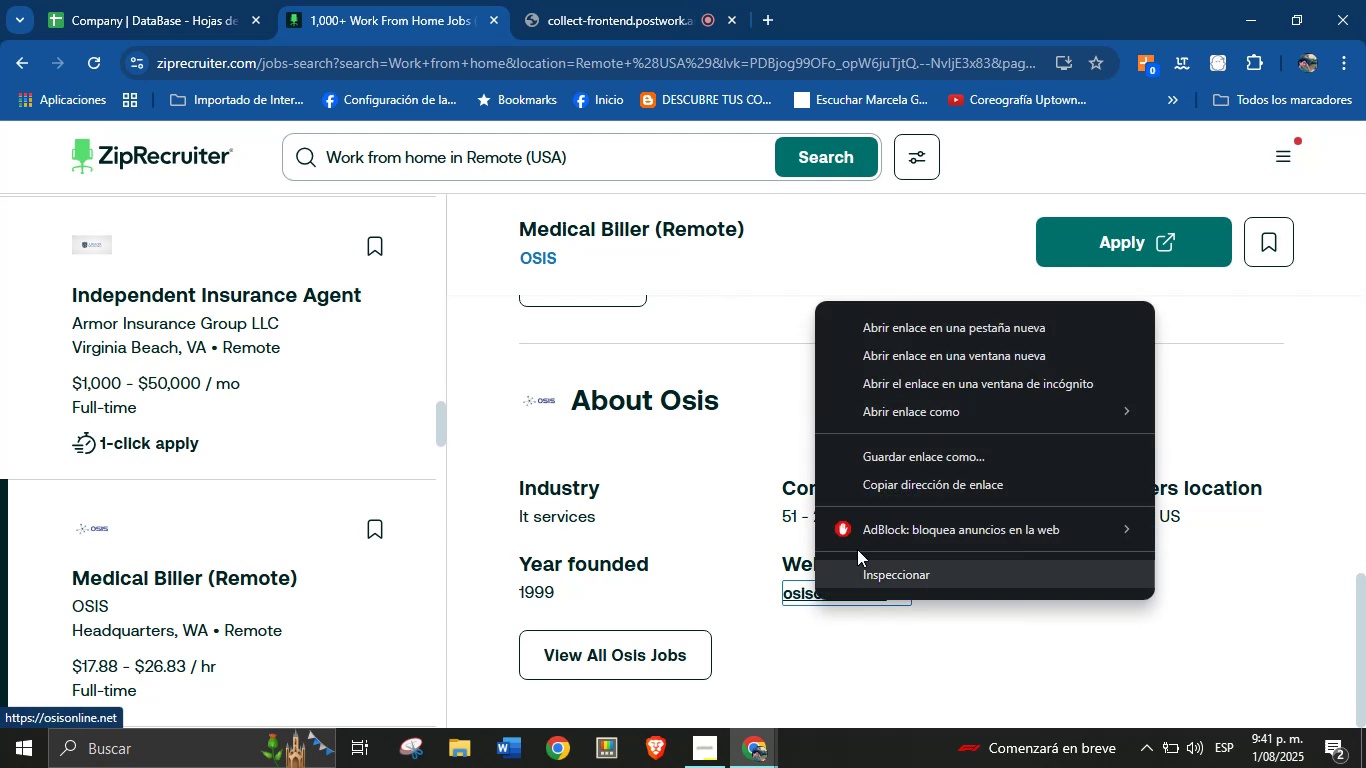 
left_click([903, 491])
 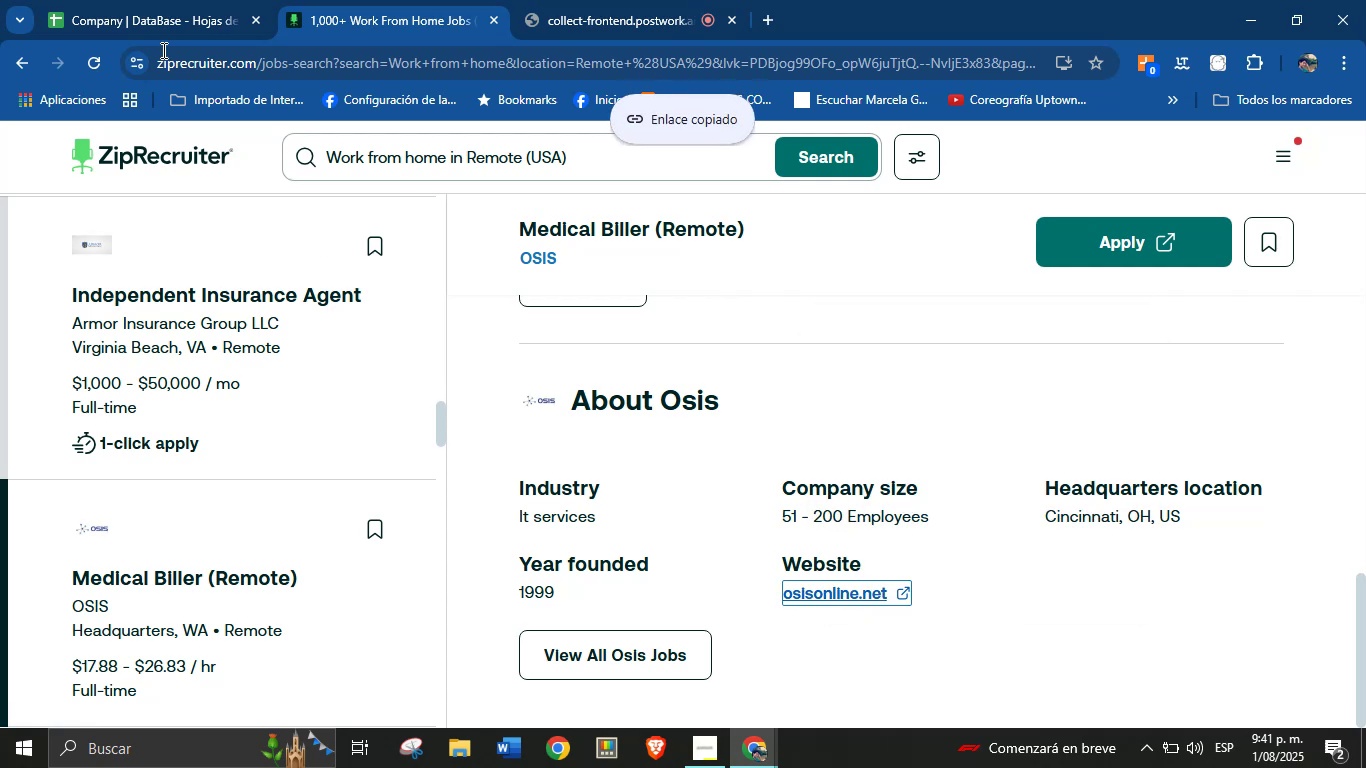 
left_click([137, 0])
 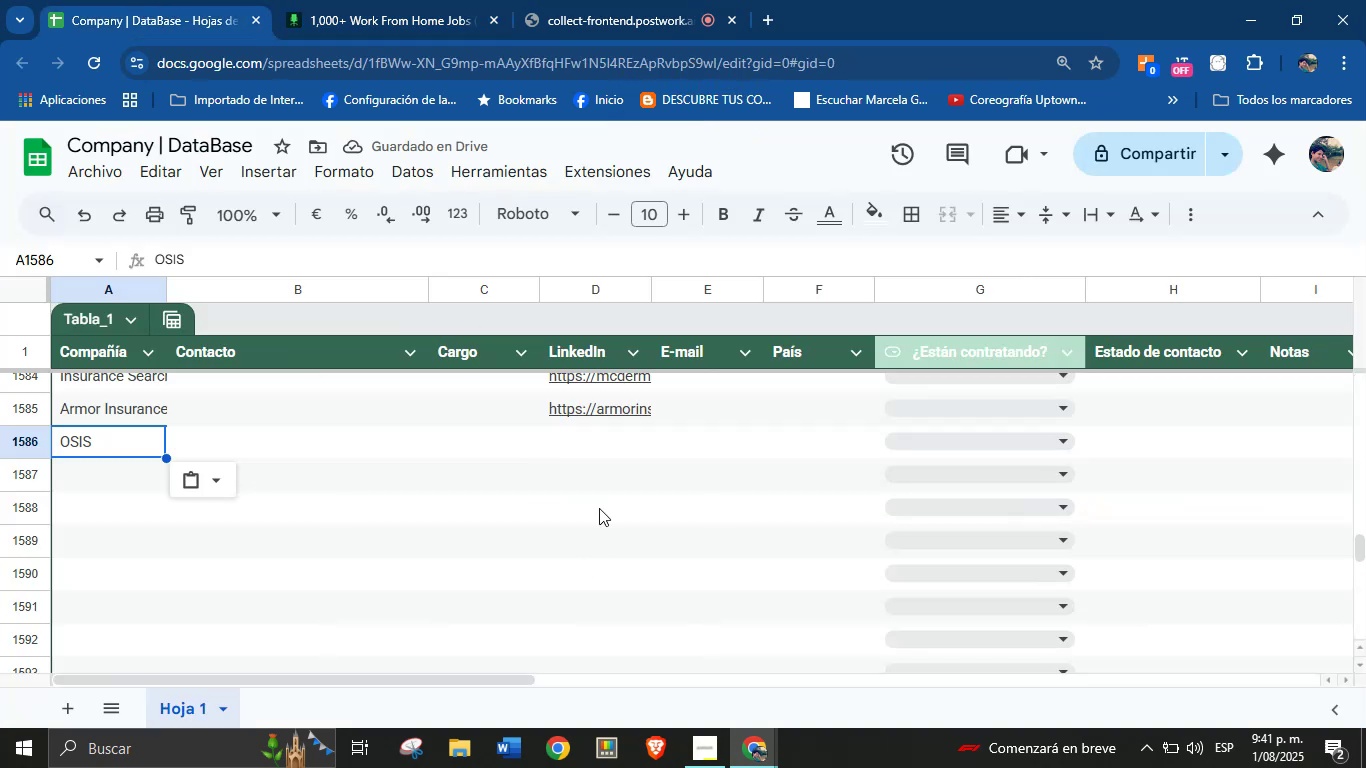 
left_click([595, 442])
 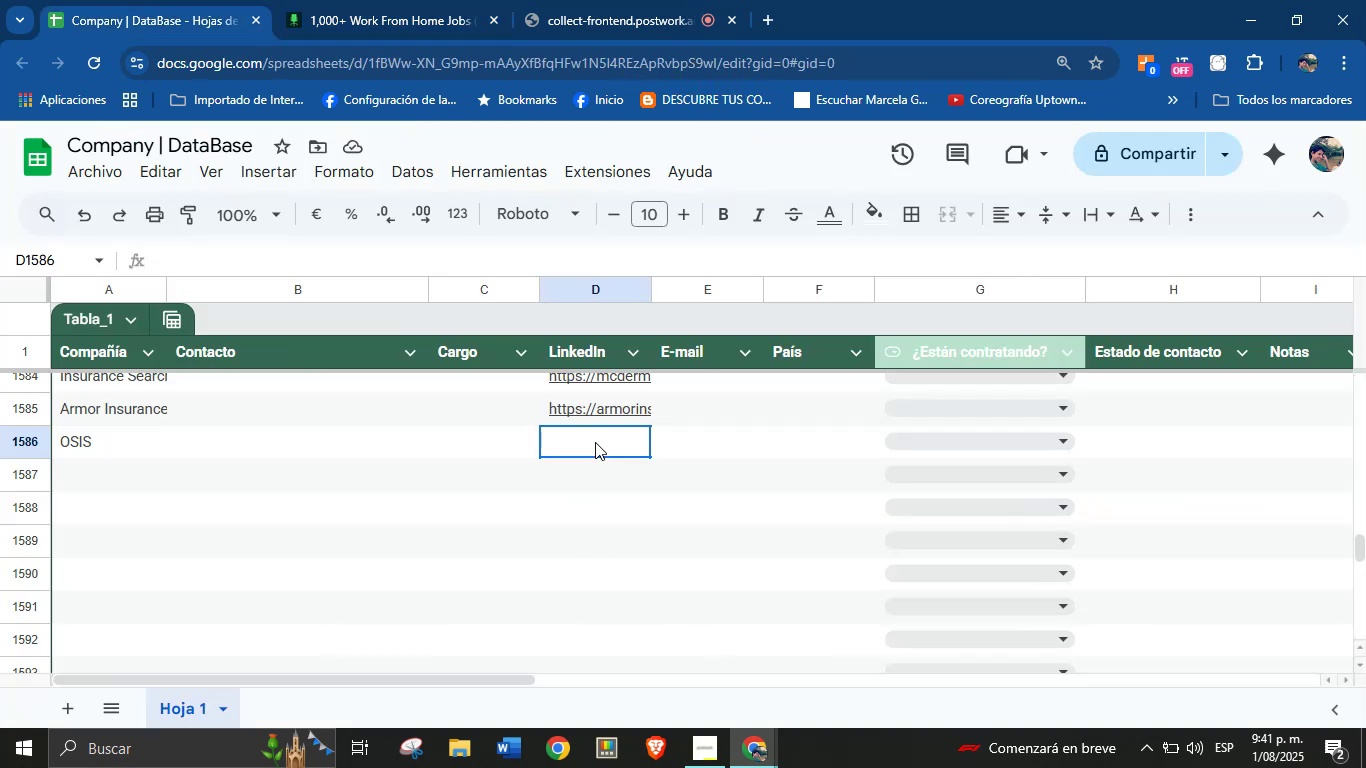 
key(Control+V)
 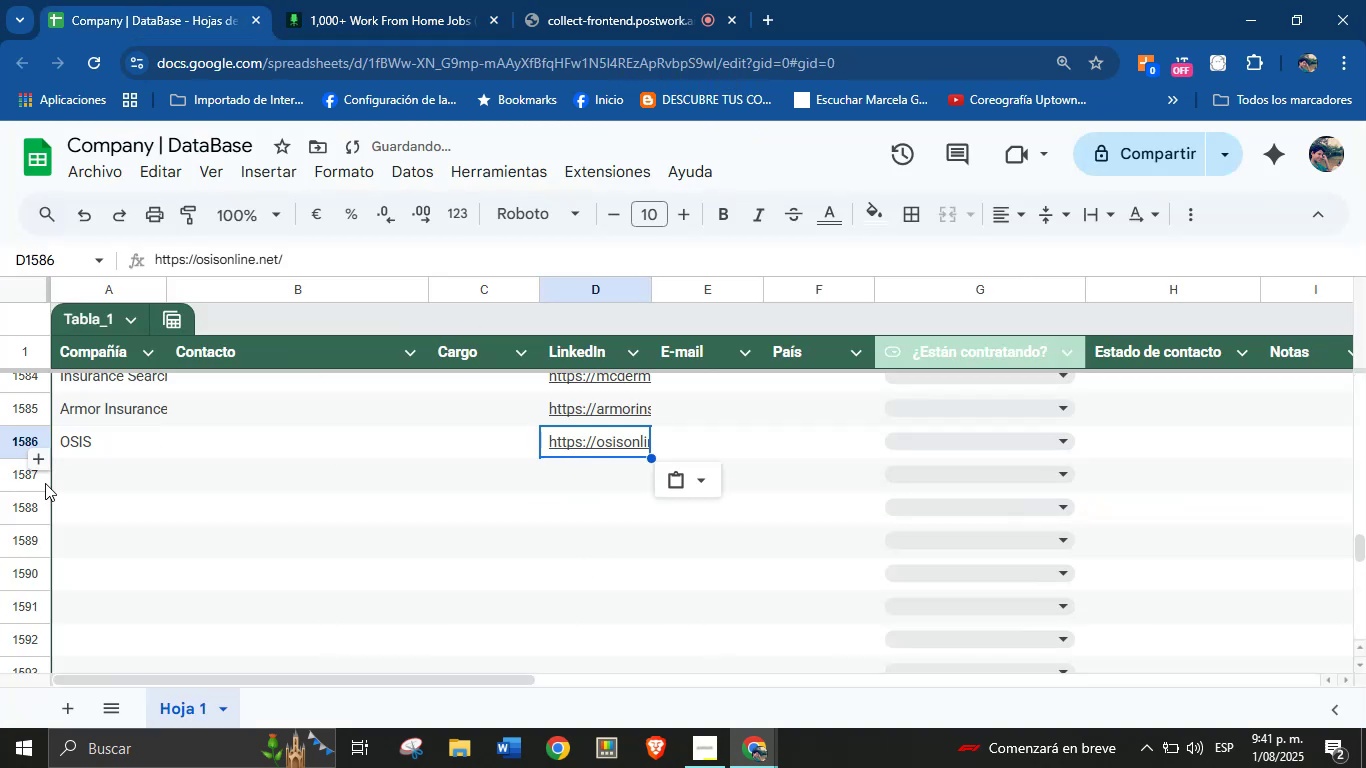 
left_click([84, 477])
 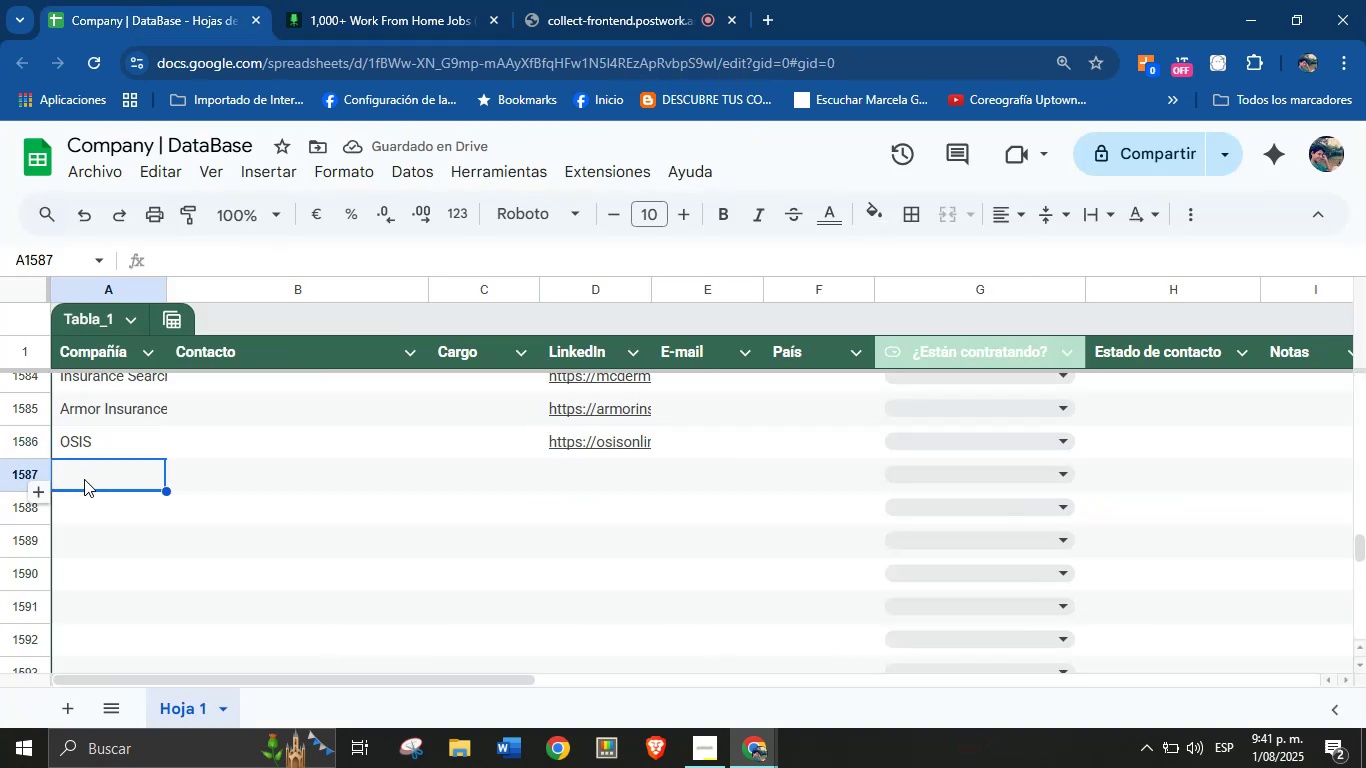 
wait(8.09)
 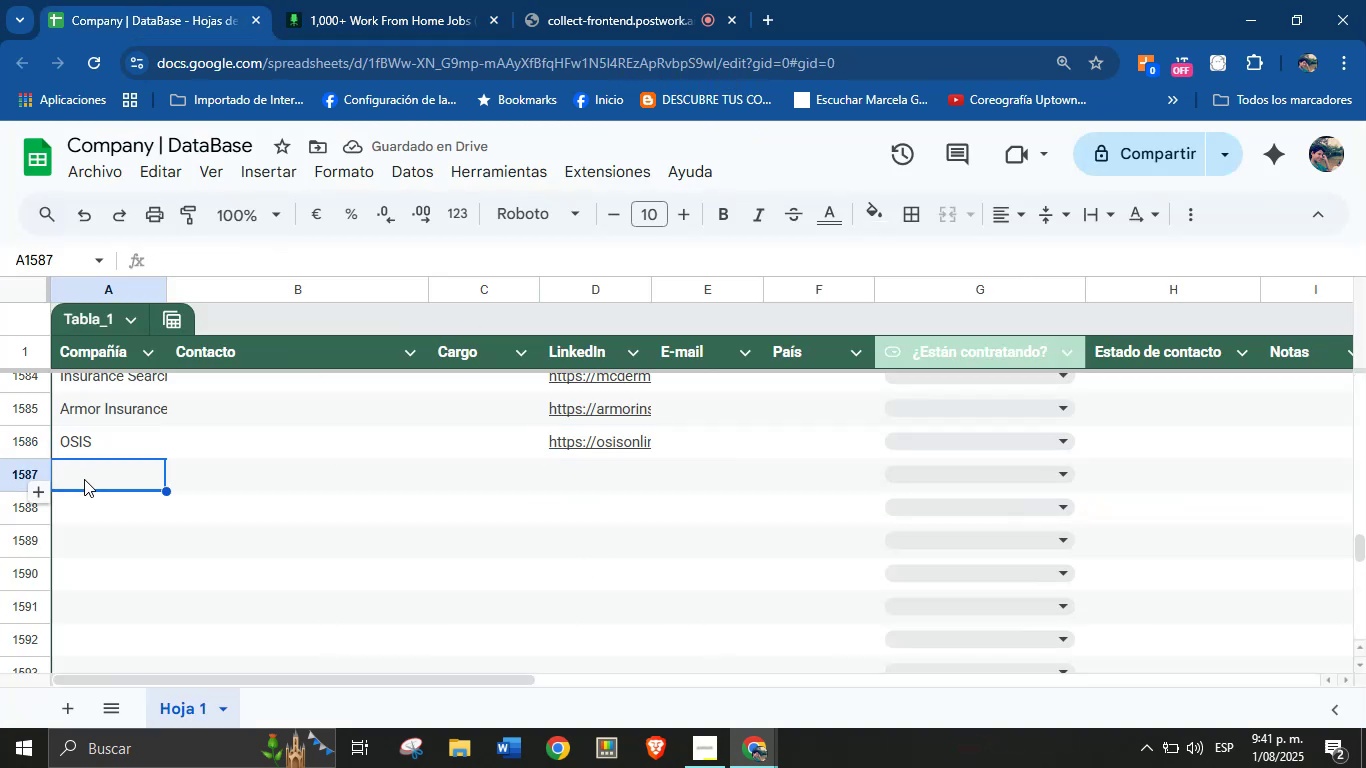 
left_click([449, 0])
 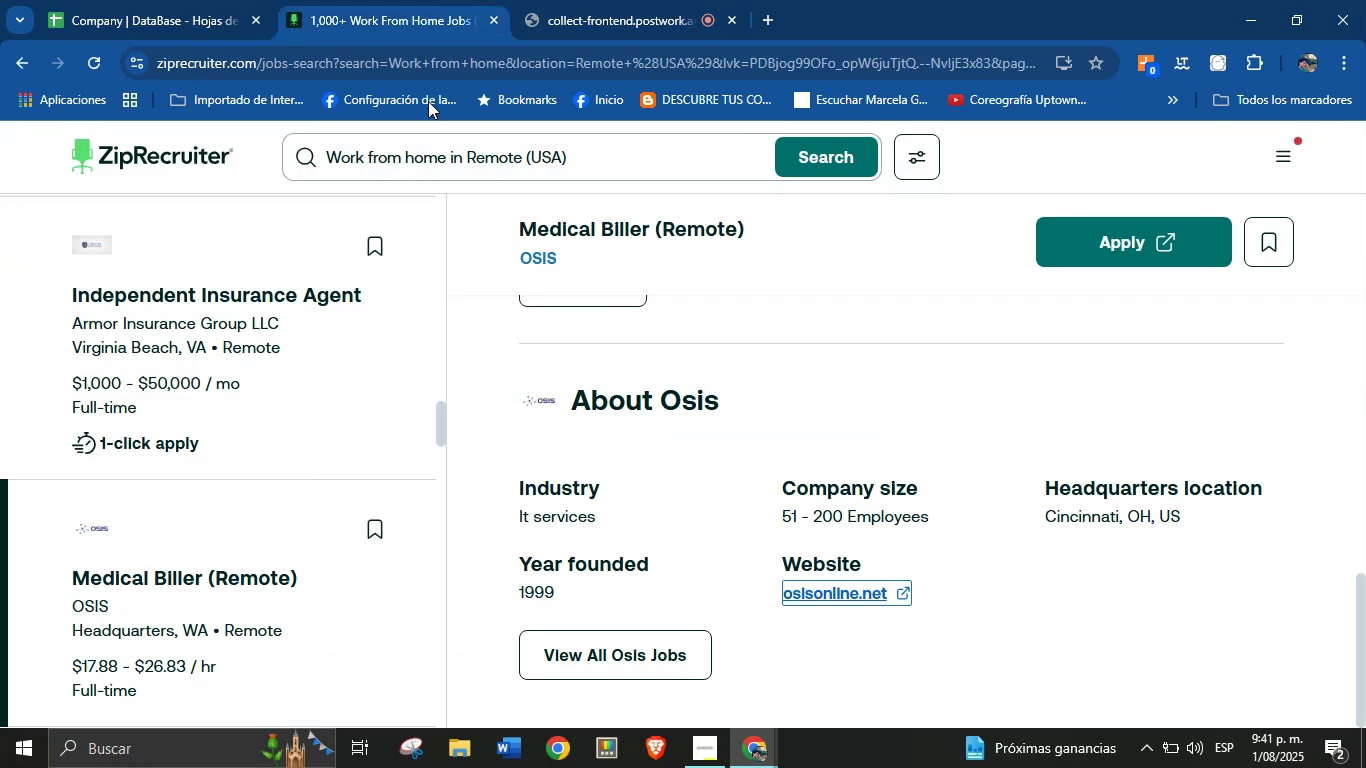 
scroll: coordinate [174, 570], scroll_direction: down, amount: 4.0
 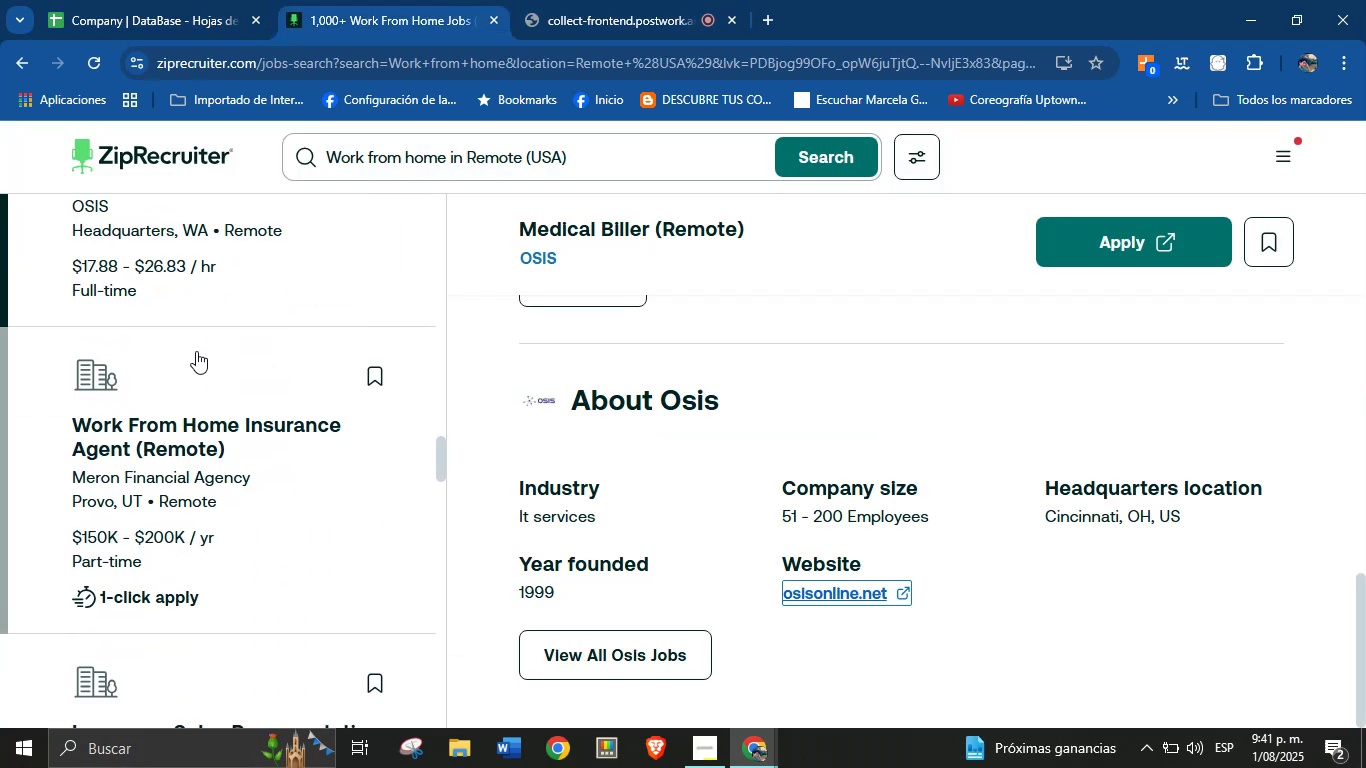 
left_click([196, 351])
 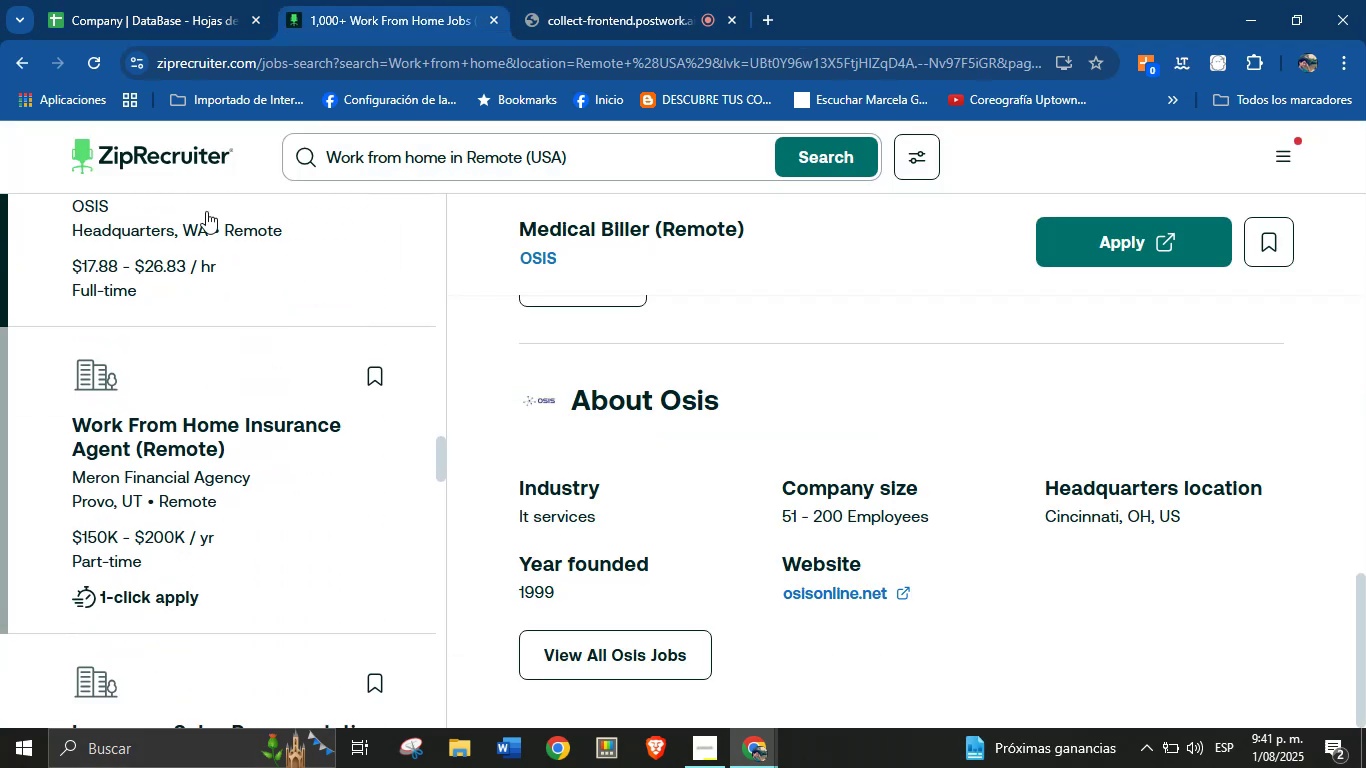 
left_click([209, 0])
 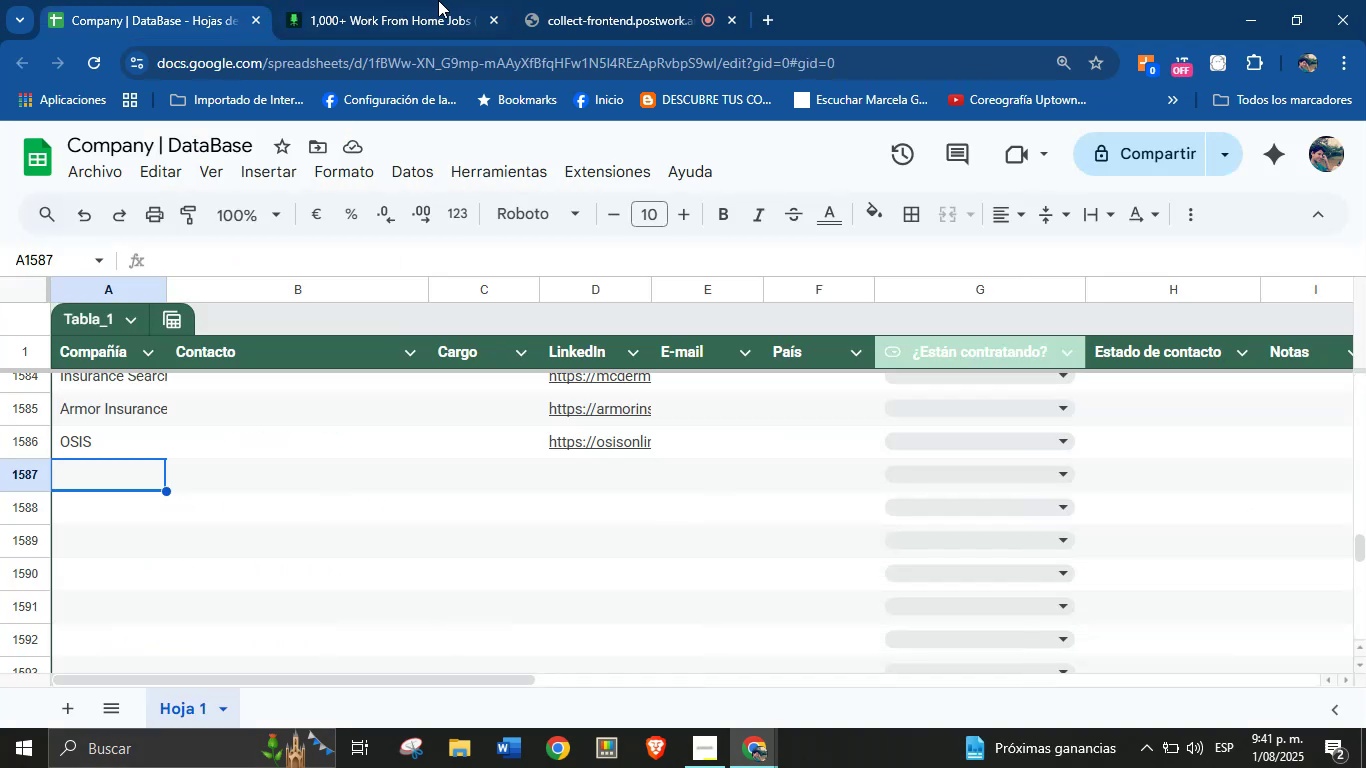 
left_click([421, 0])
 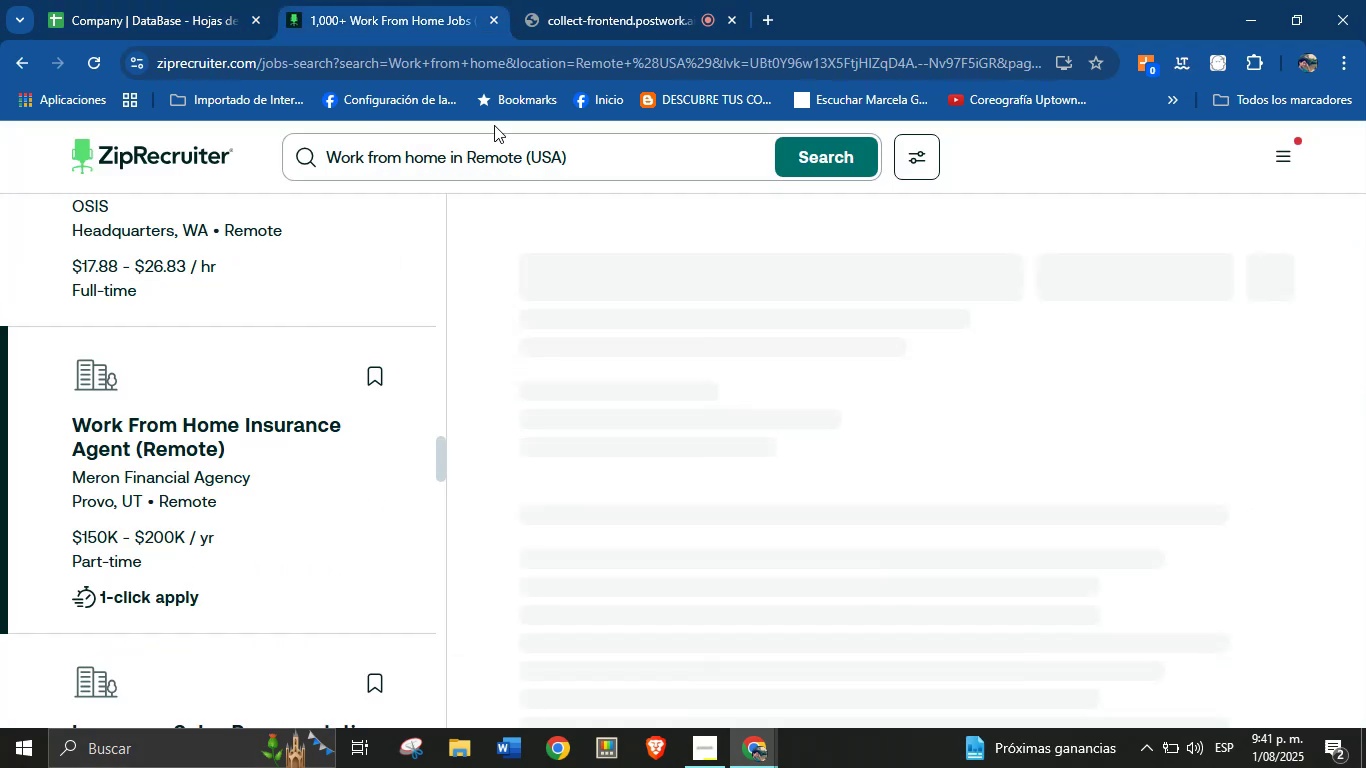 
scroll: coordinate [119, 488], scroll_direction: down, amount: 26.0
 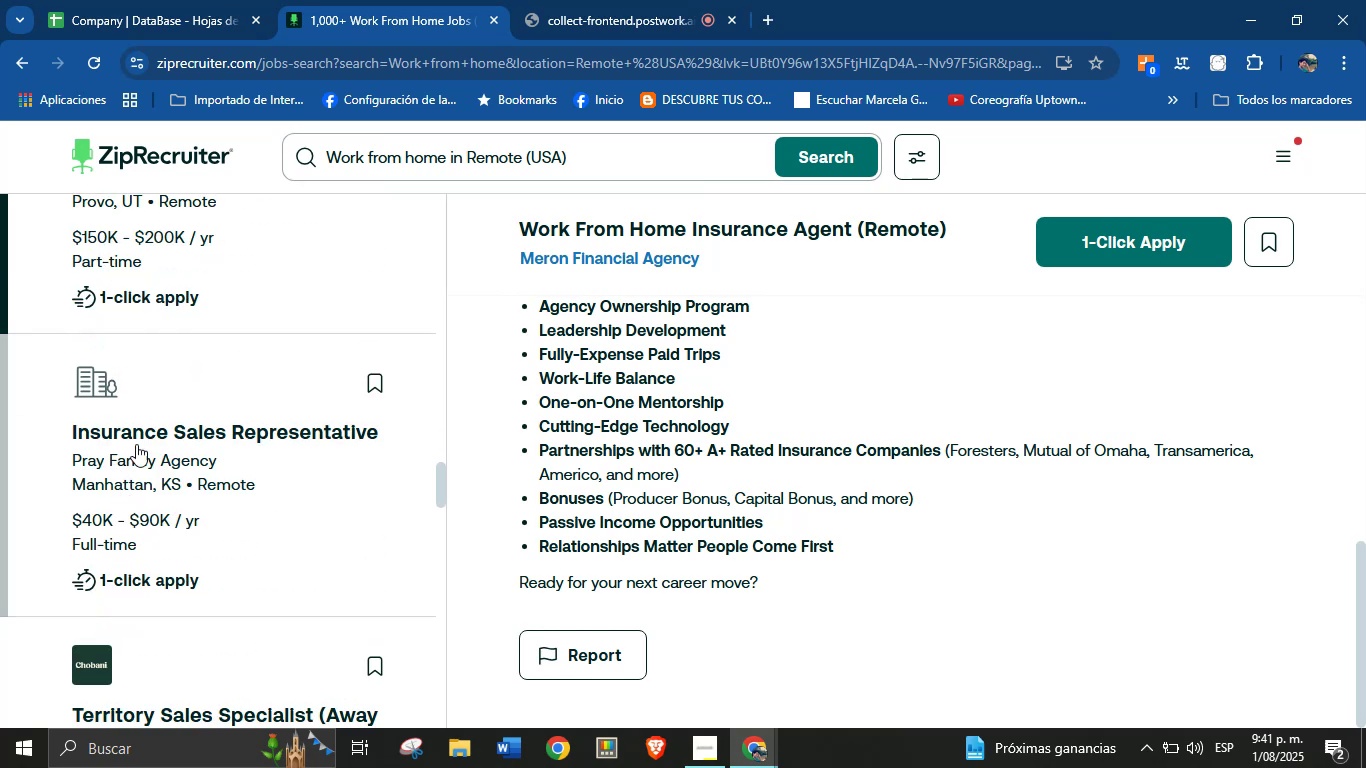 
left_click([152, 397])
 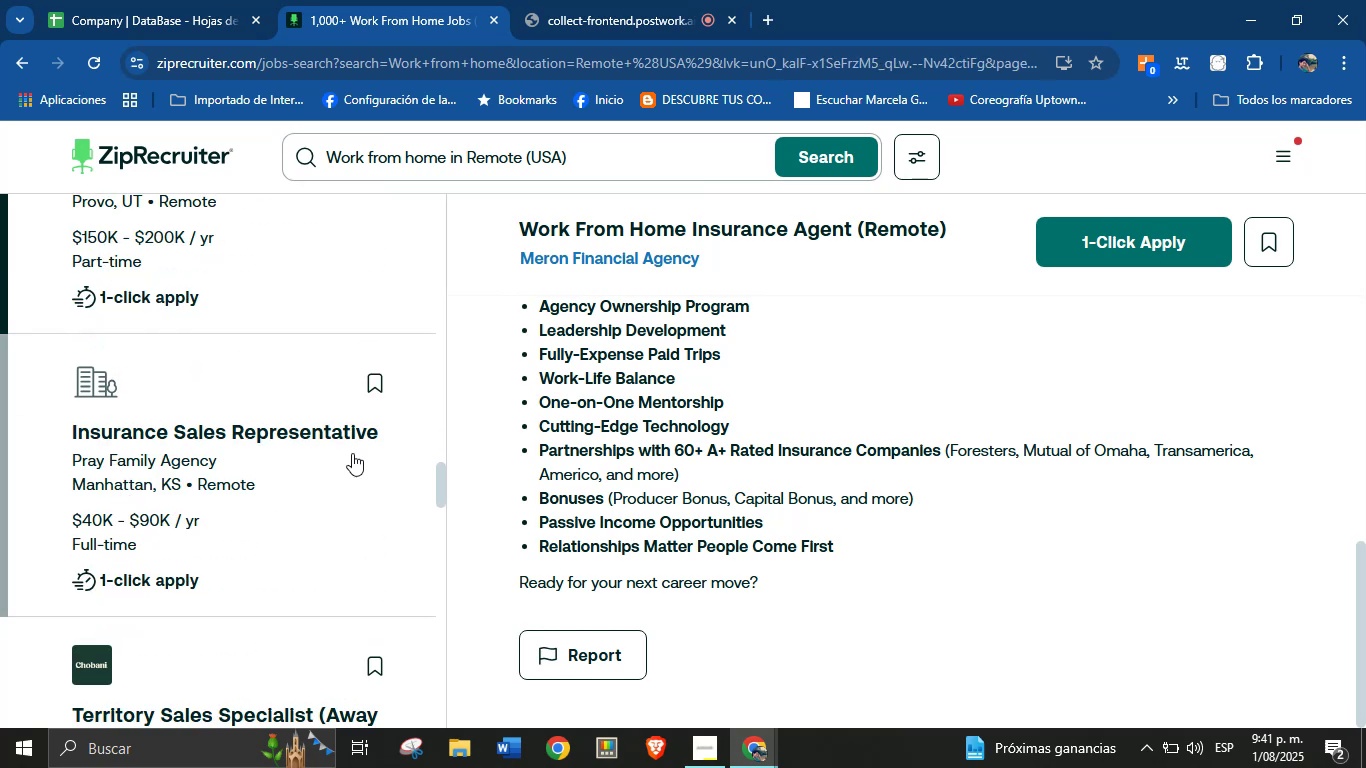 
scroll: coordinate [175, 388], scroll_direction: down, amount: 45.0
 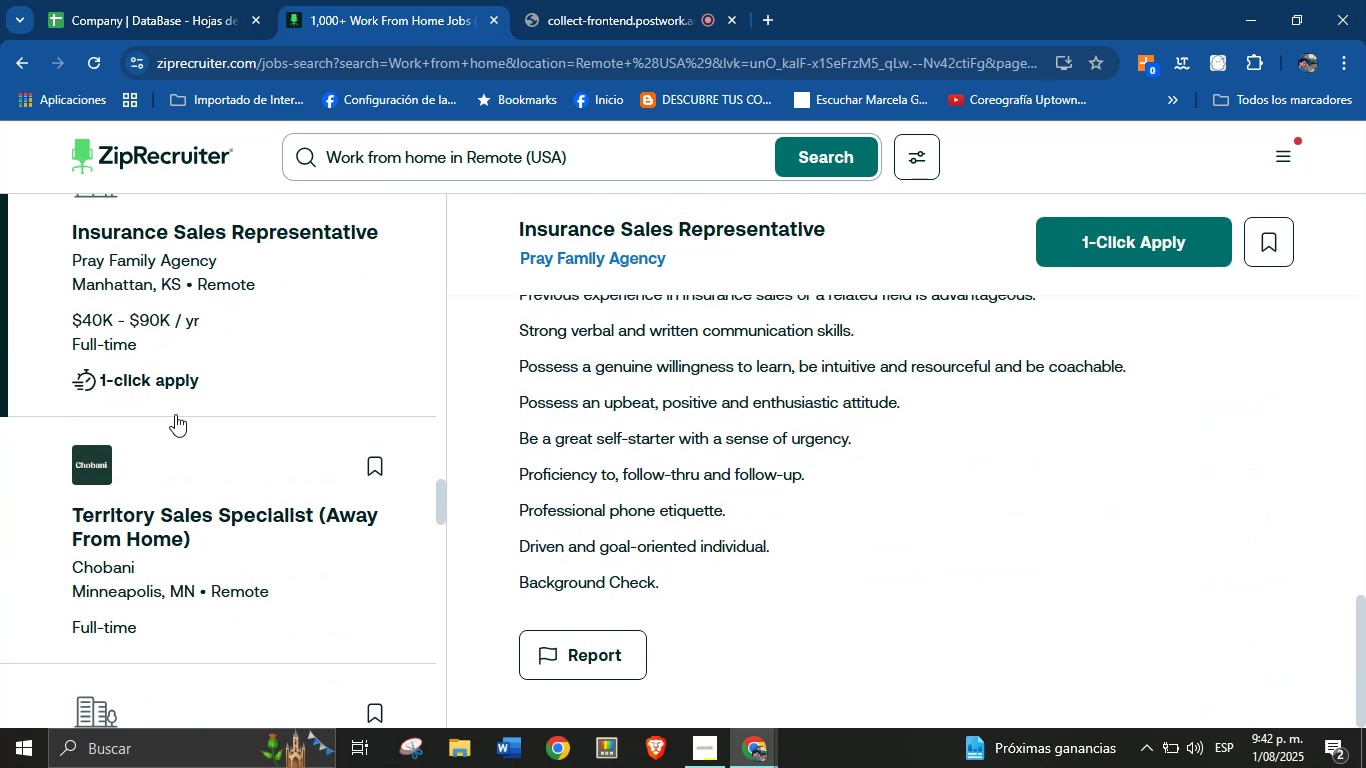 
left_click([180, 475])
 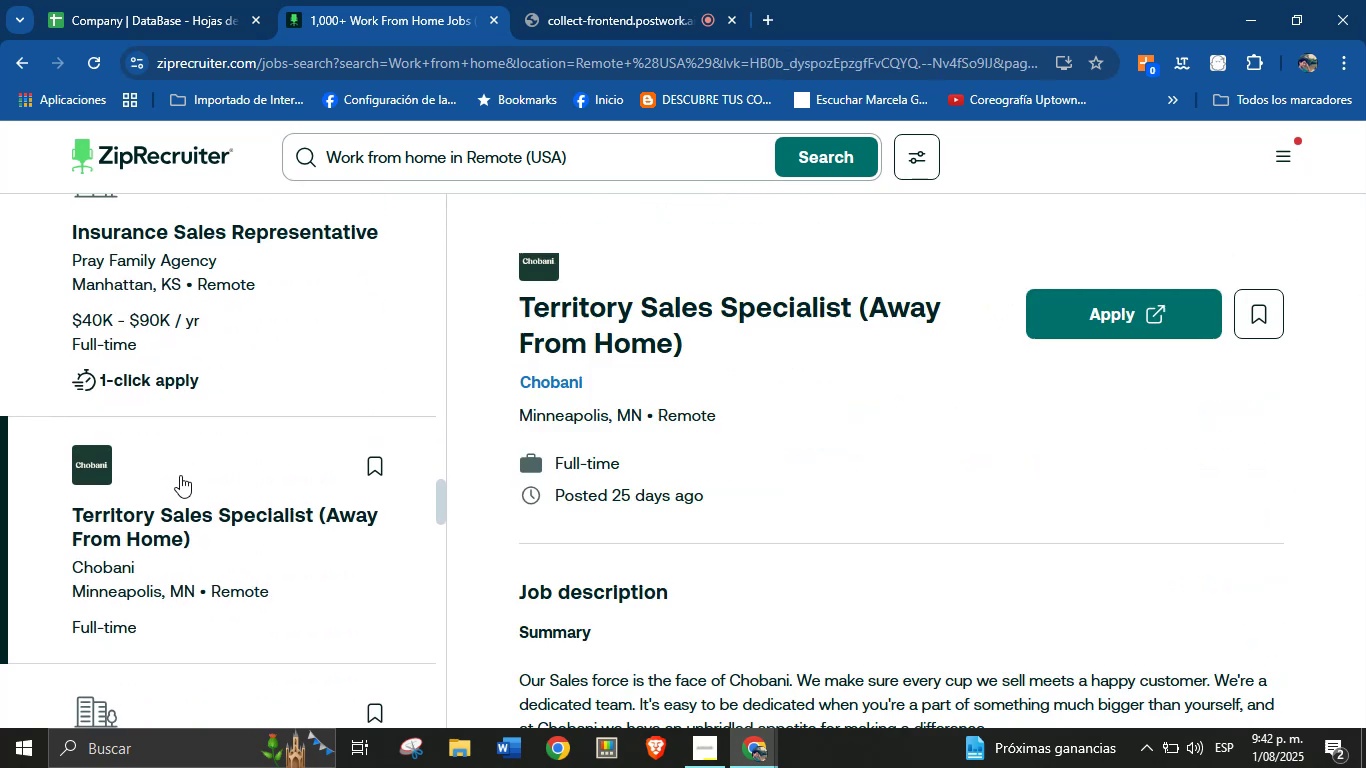 
scroll: coordinate [588, 369], scroll_direction: down, amount: 34.0
 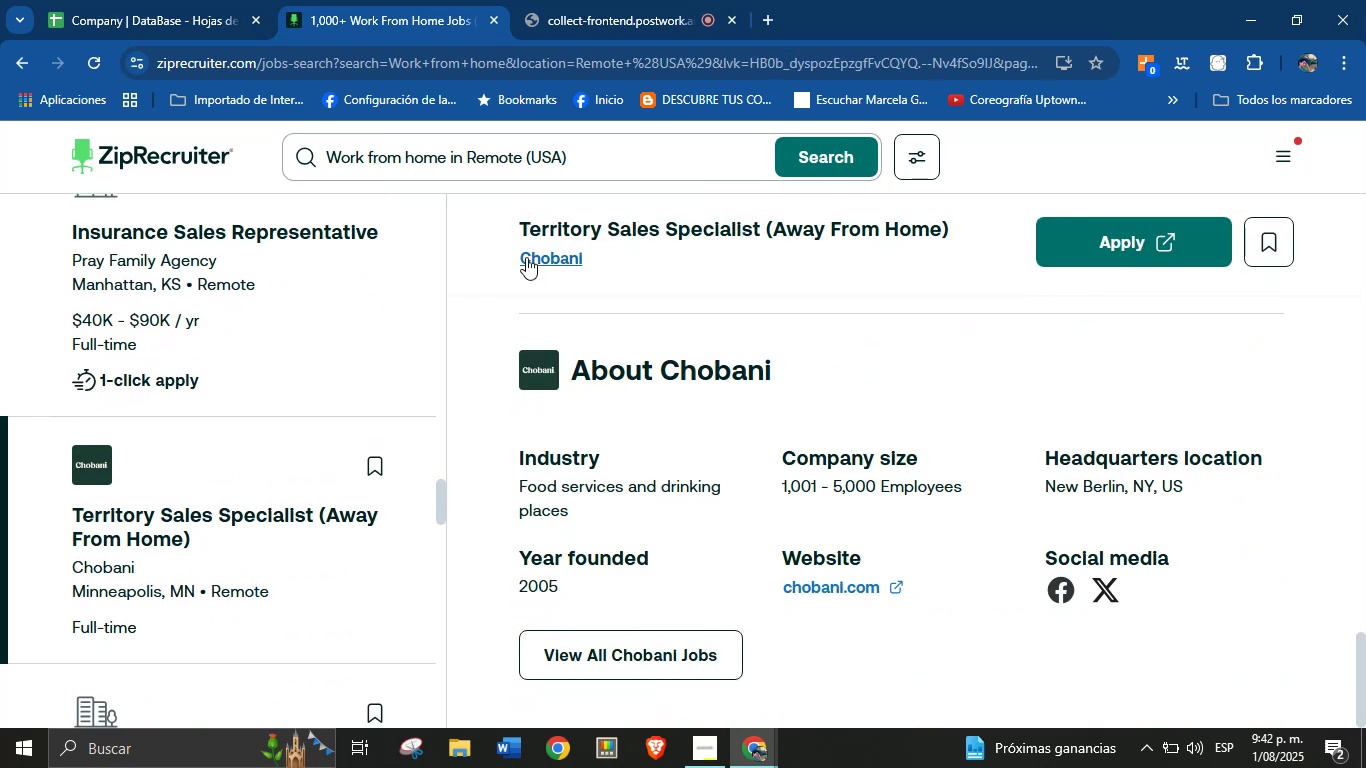 
left_click_drag(start_coordinate=[518, 256], to_coordinate=[593, 267])
 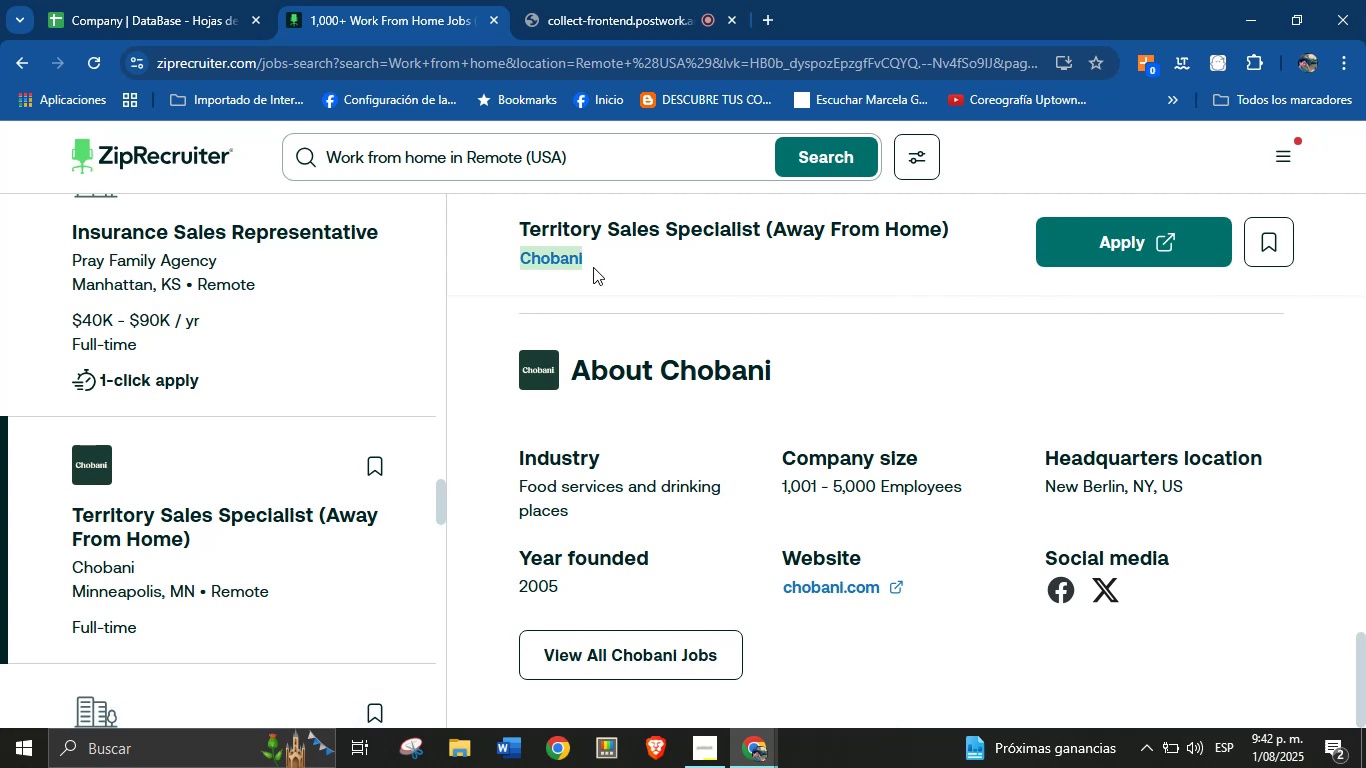 
key(Control+C)
 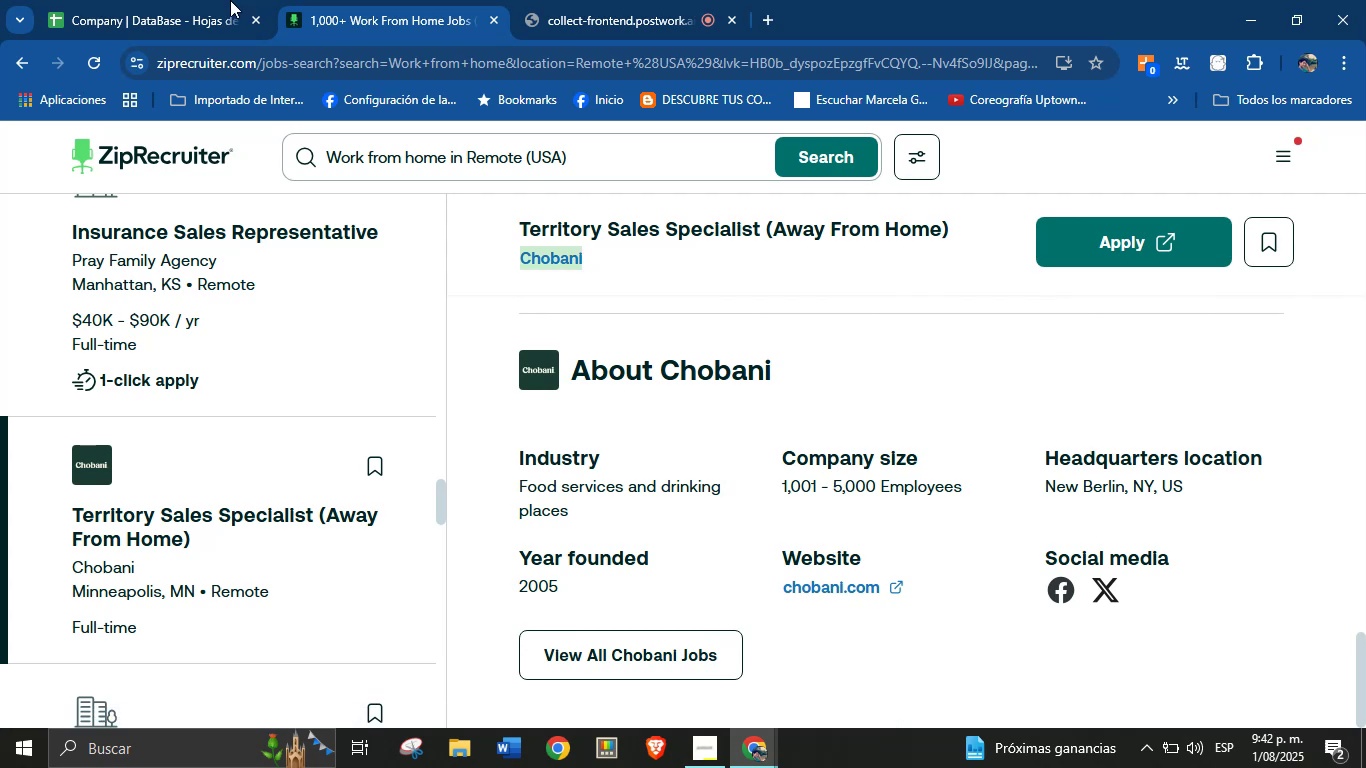 
left_click([196, 0])
 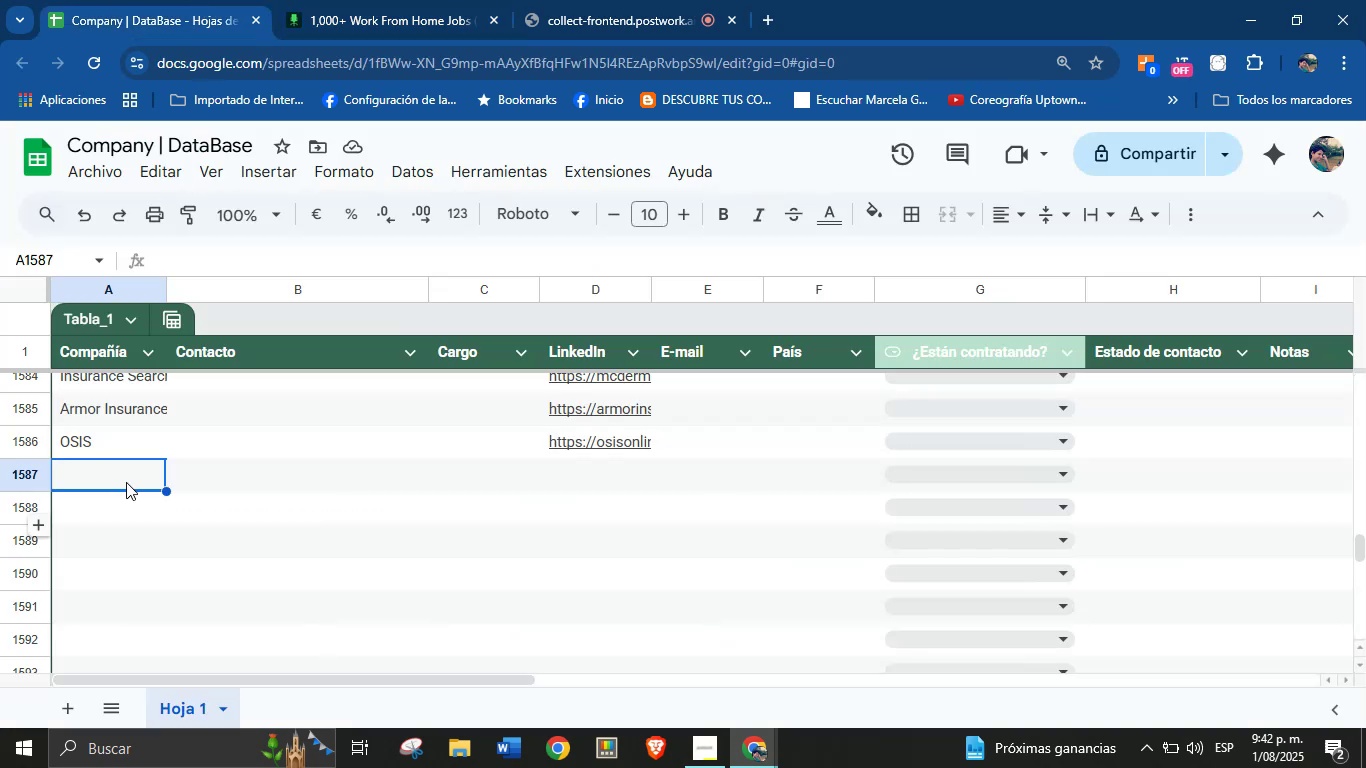 
left_click([126, 477])
 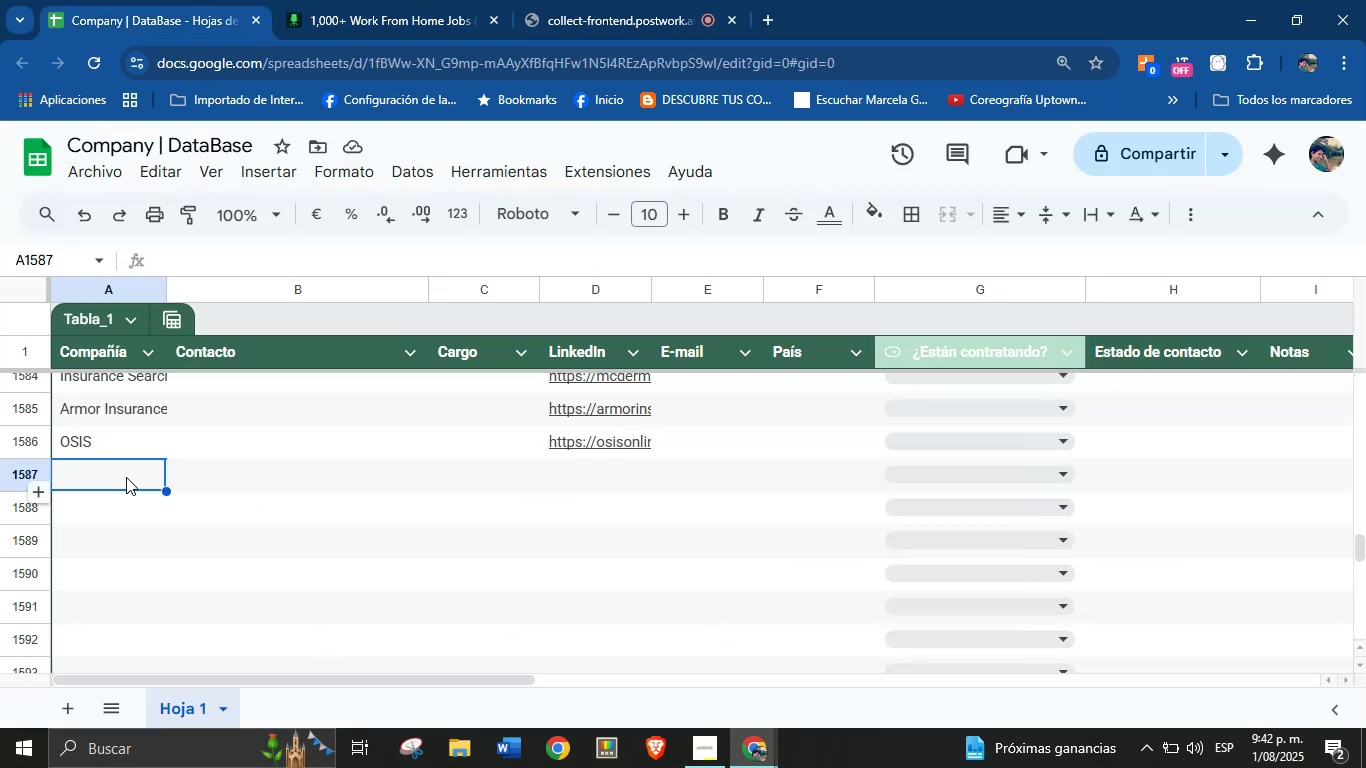 
key(Control+V)
 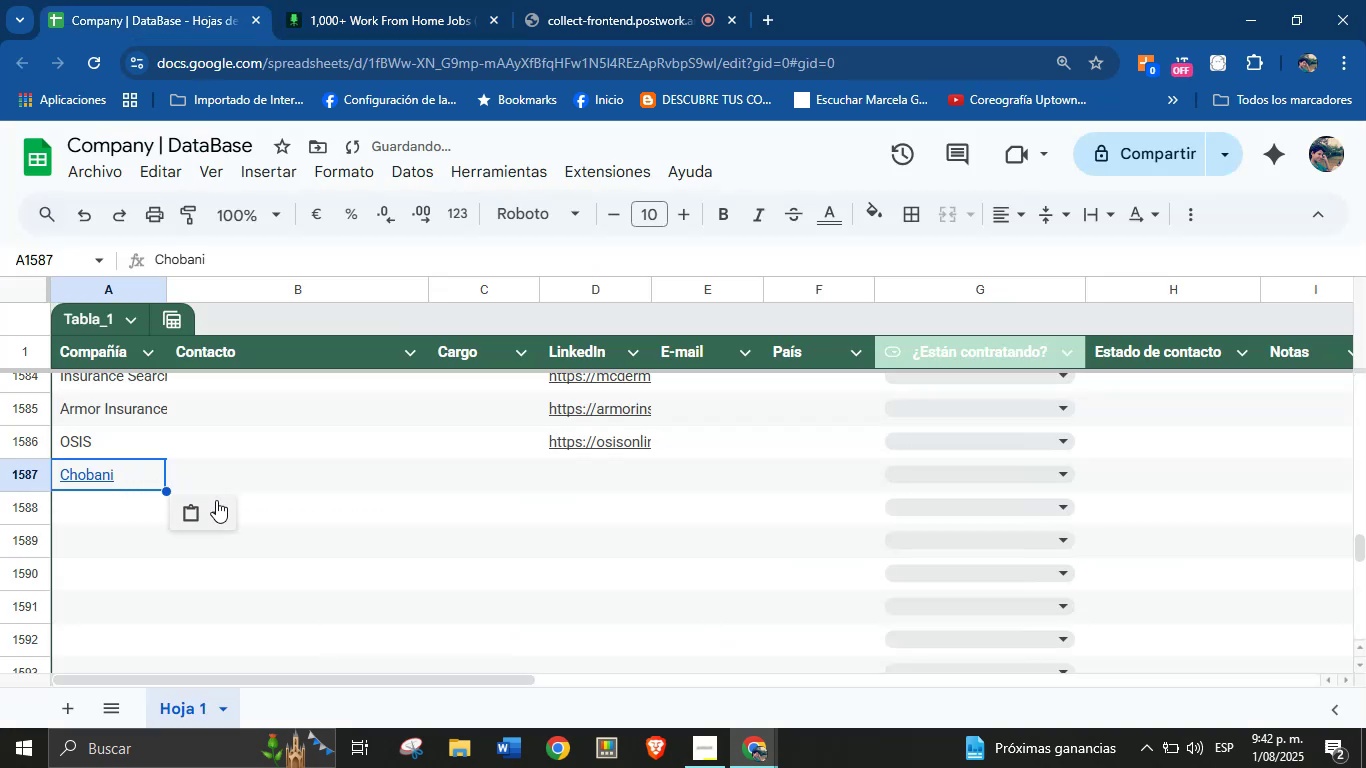 
left_click([222, 507])
 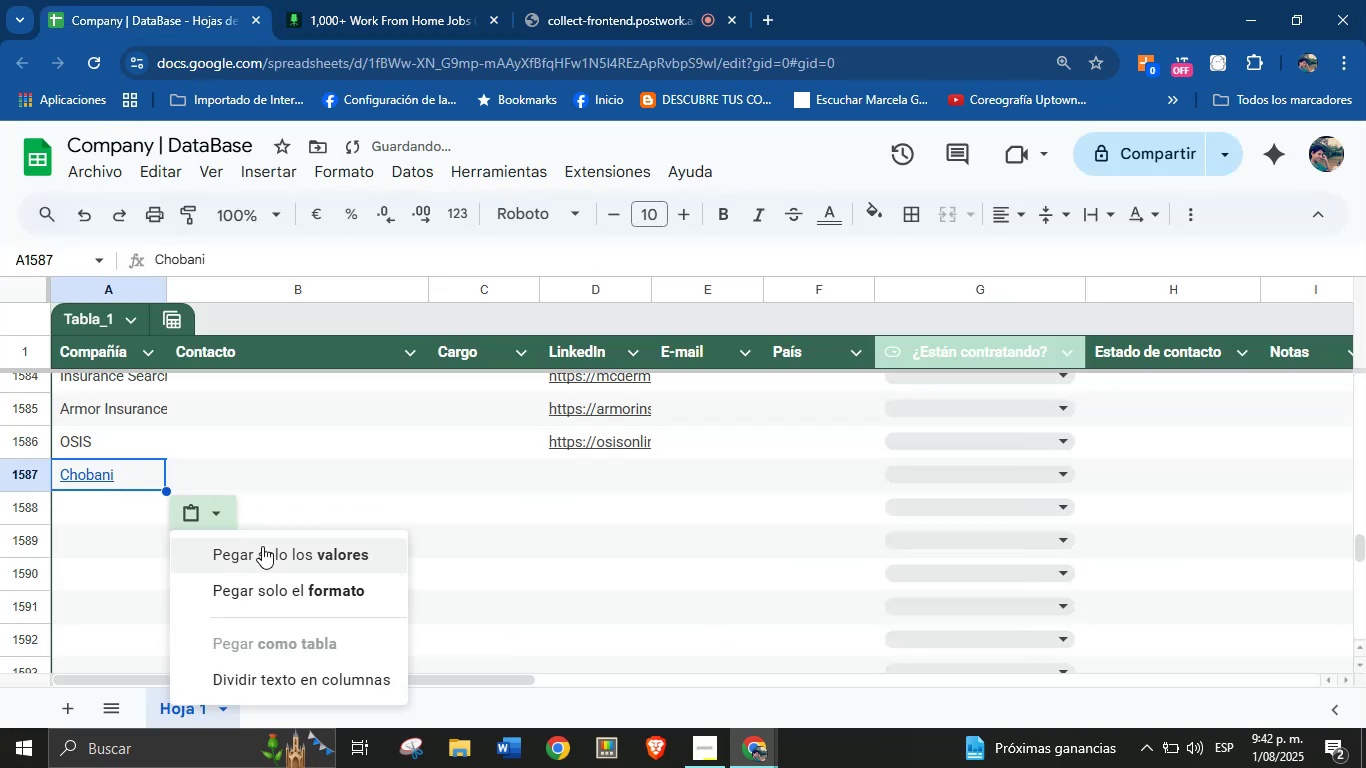 
left_click([265, 550])
 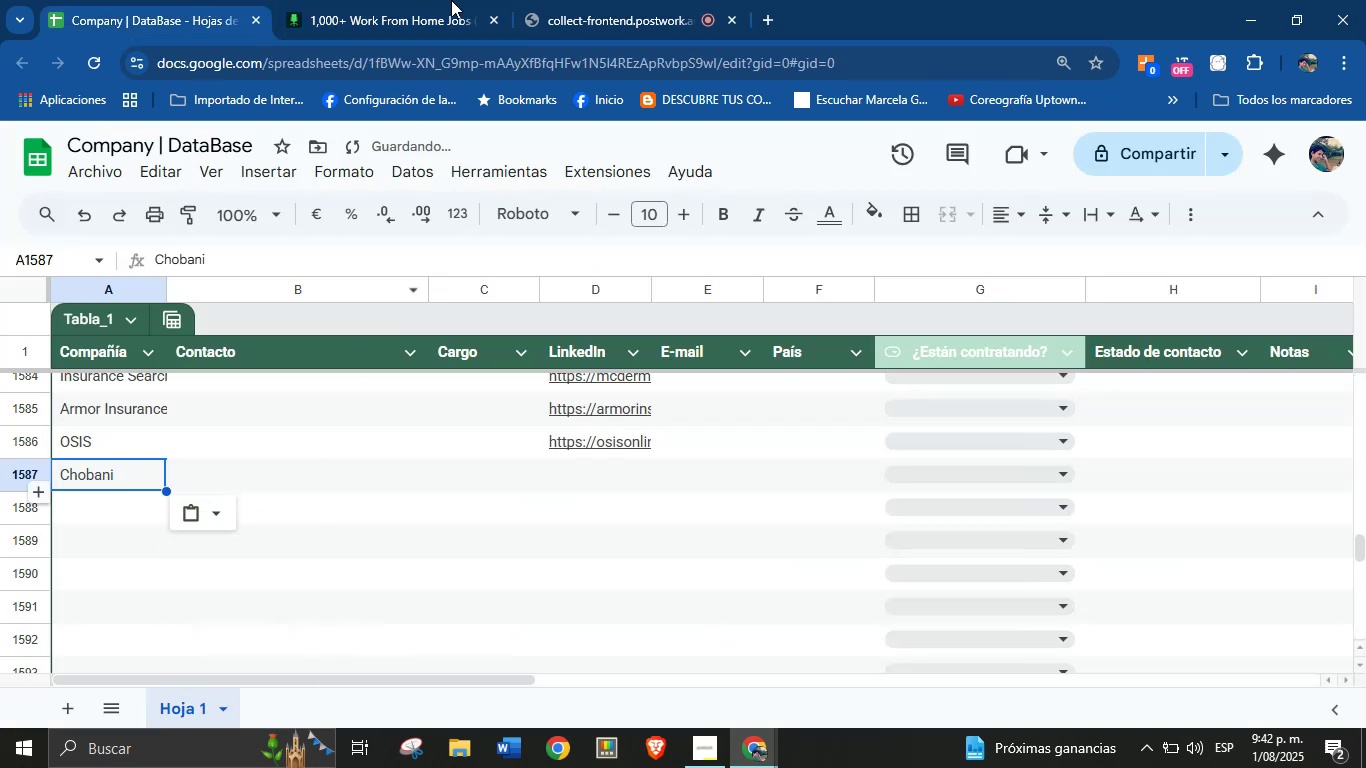 
left_click([462, 0])
 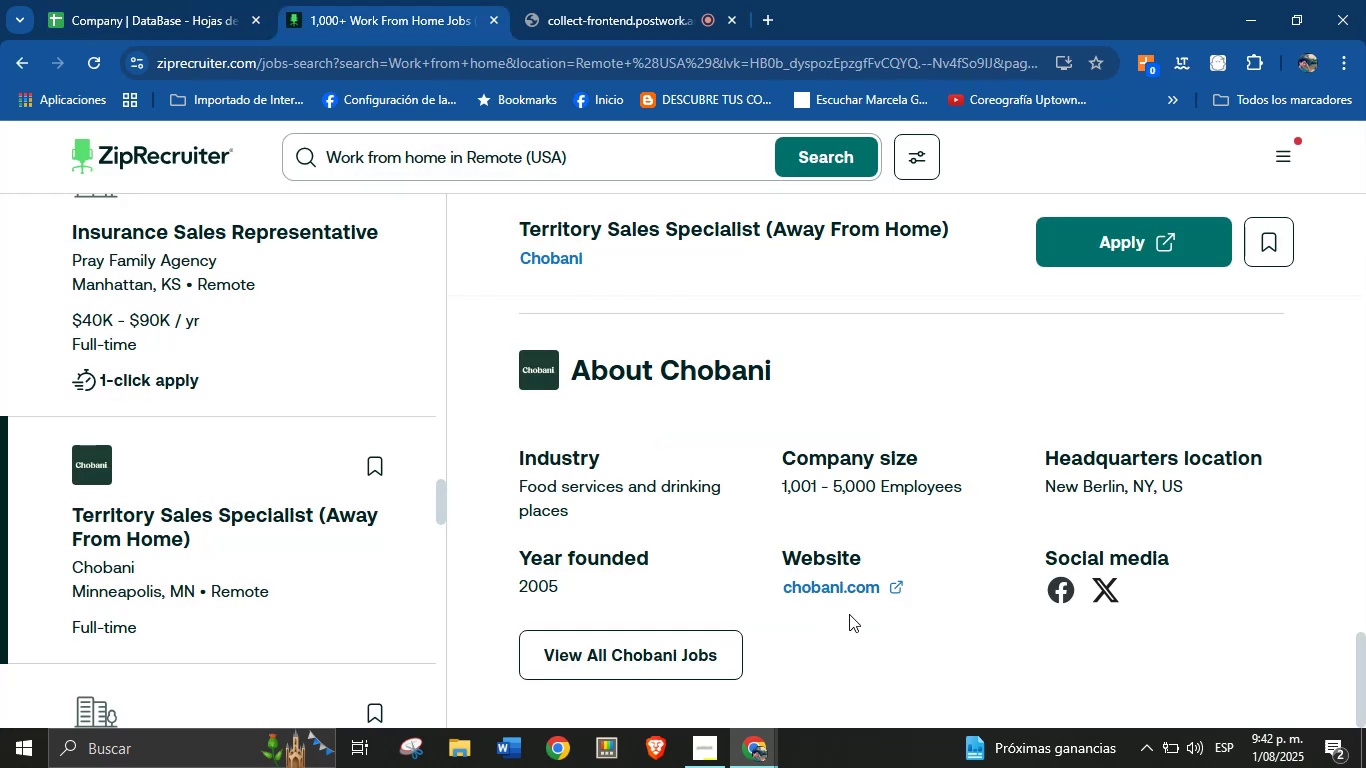 
right_click([826, 587])
 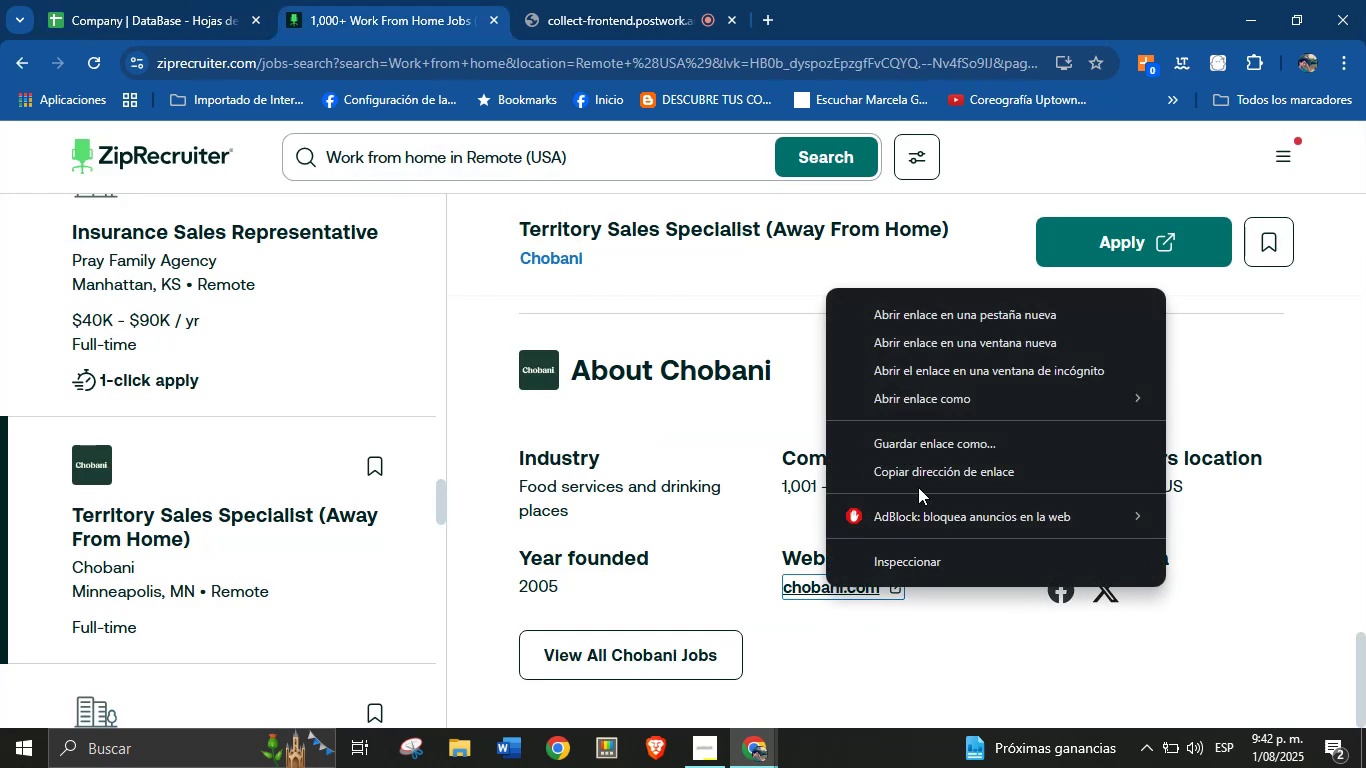 
left_click([923, 478])
 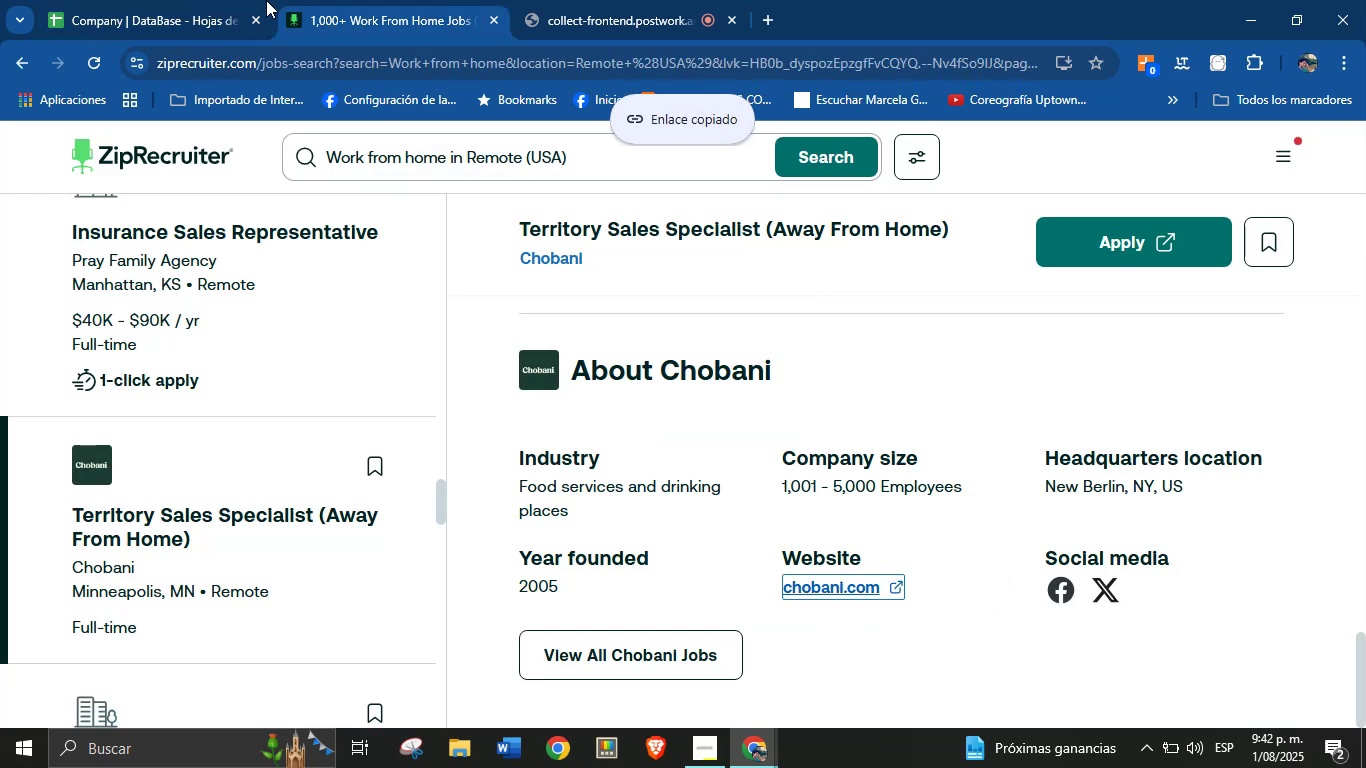 
left_click([174, 0])
 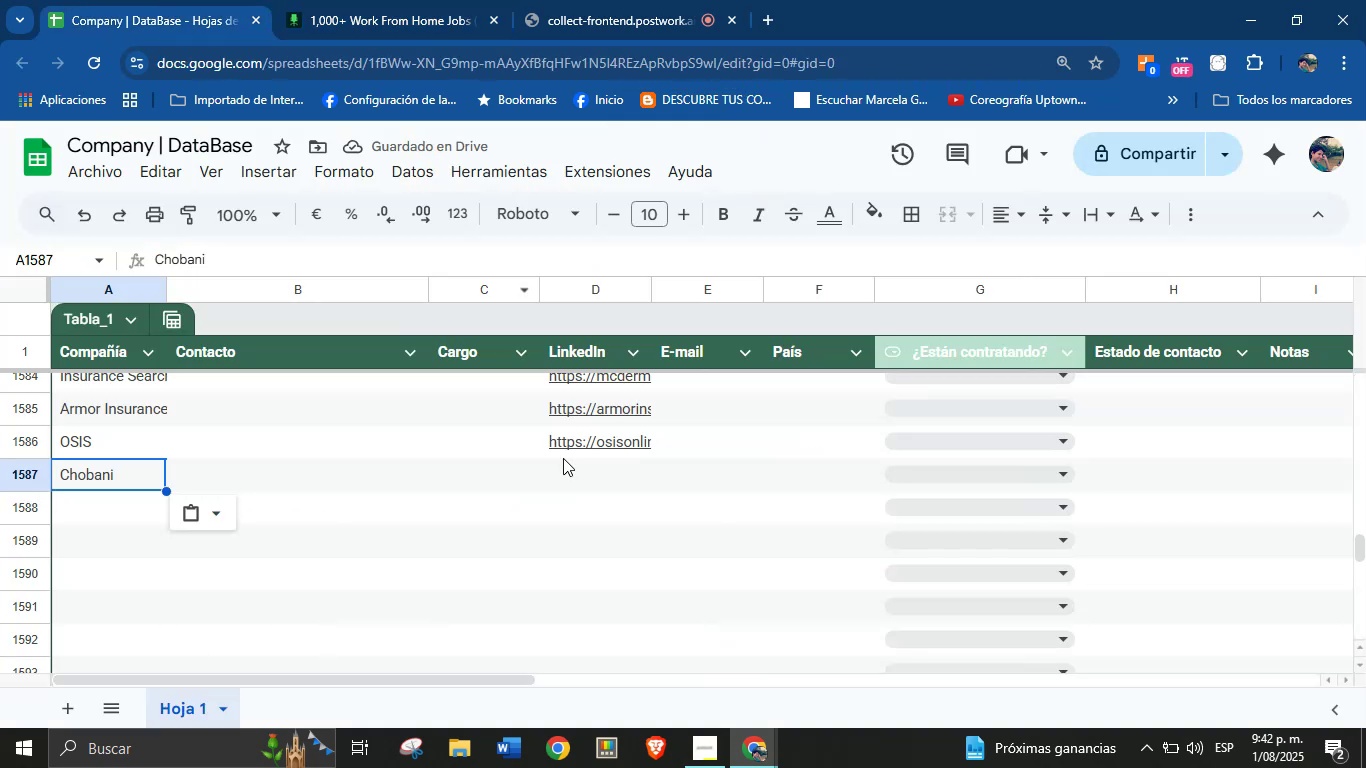 
left_click([612, 486])
 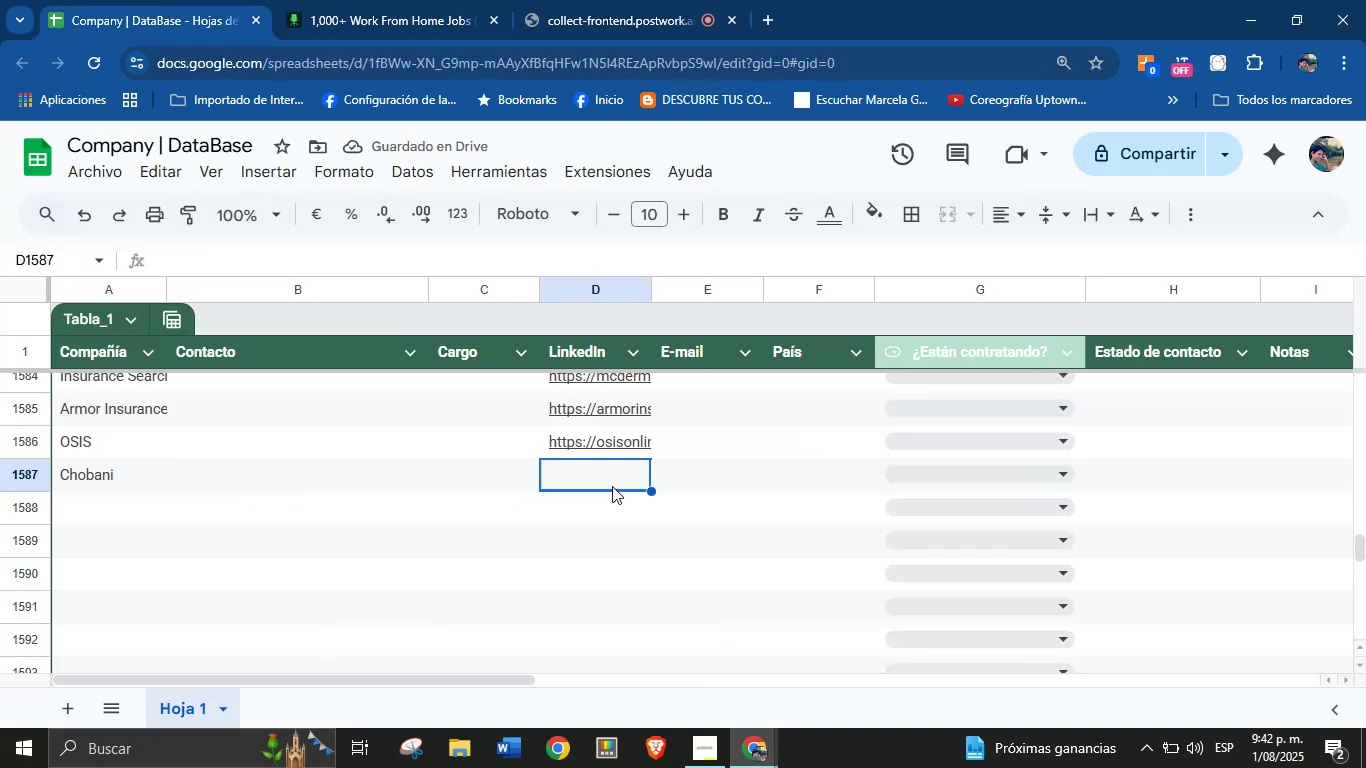 
key(Control+V)
 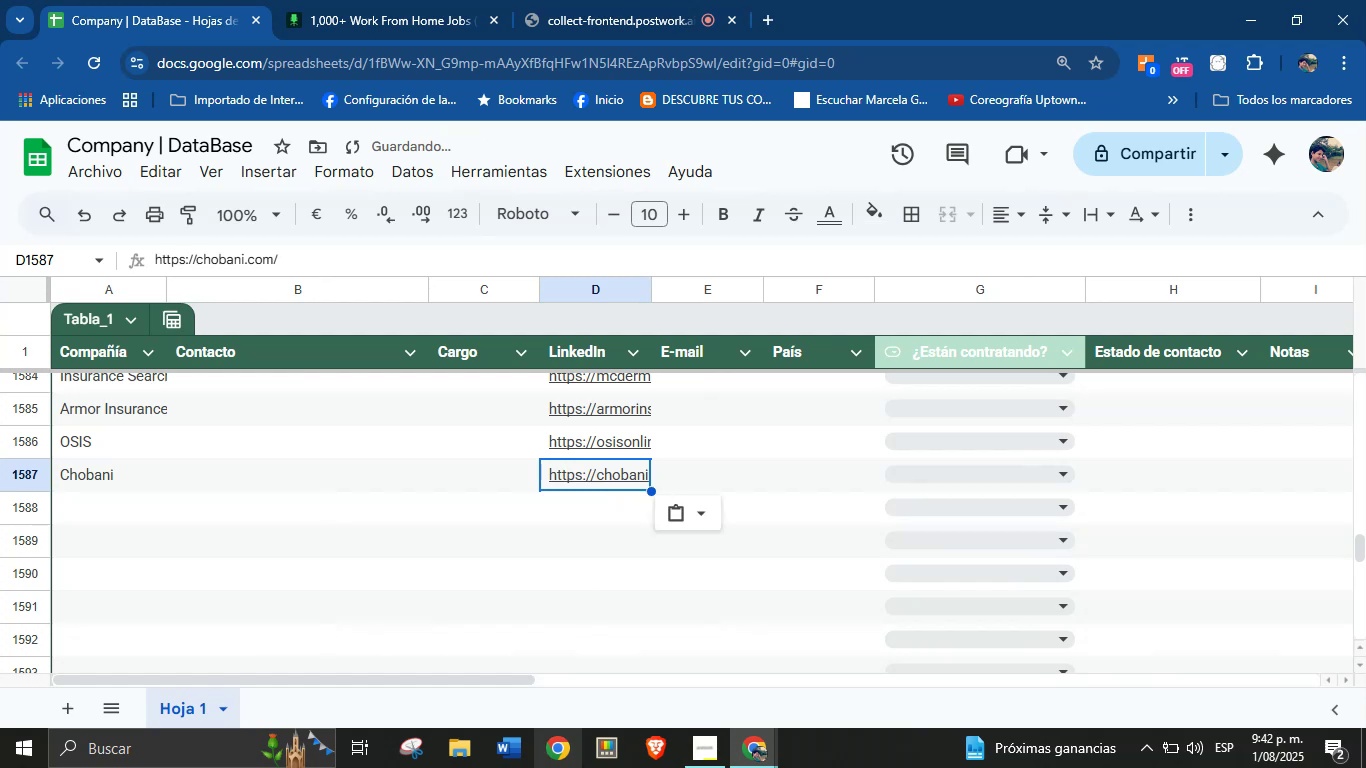 
scroll: coordinate [495, 567], scroll_direction: down, amount: 1.0
 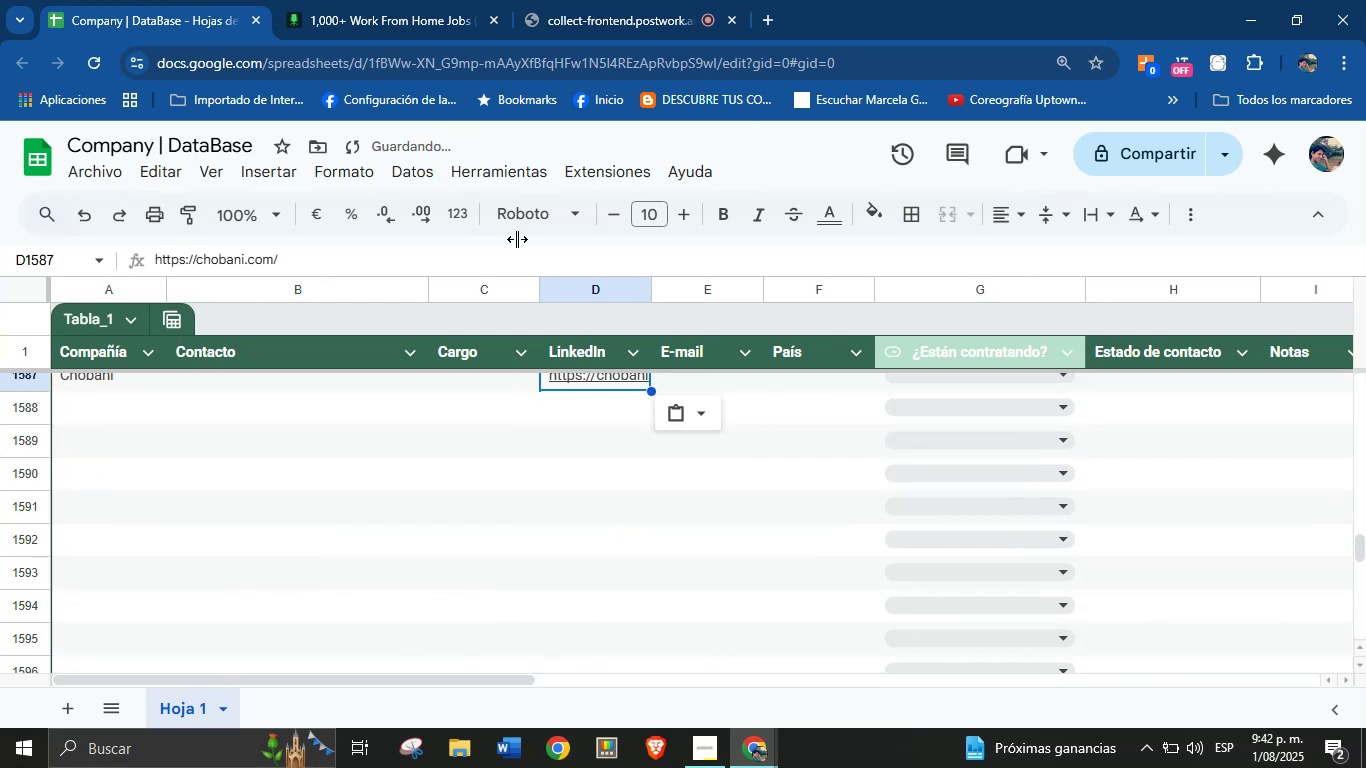 
left_click([415, 0])
 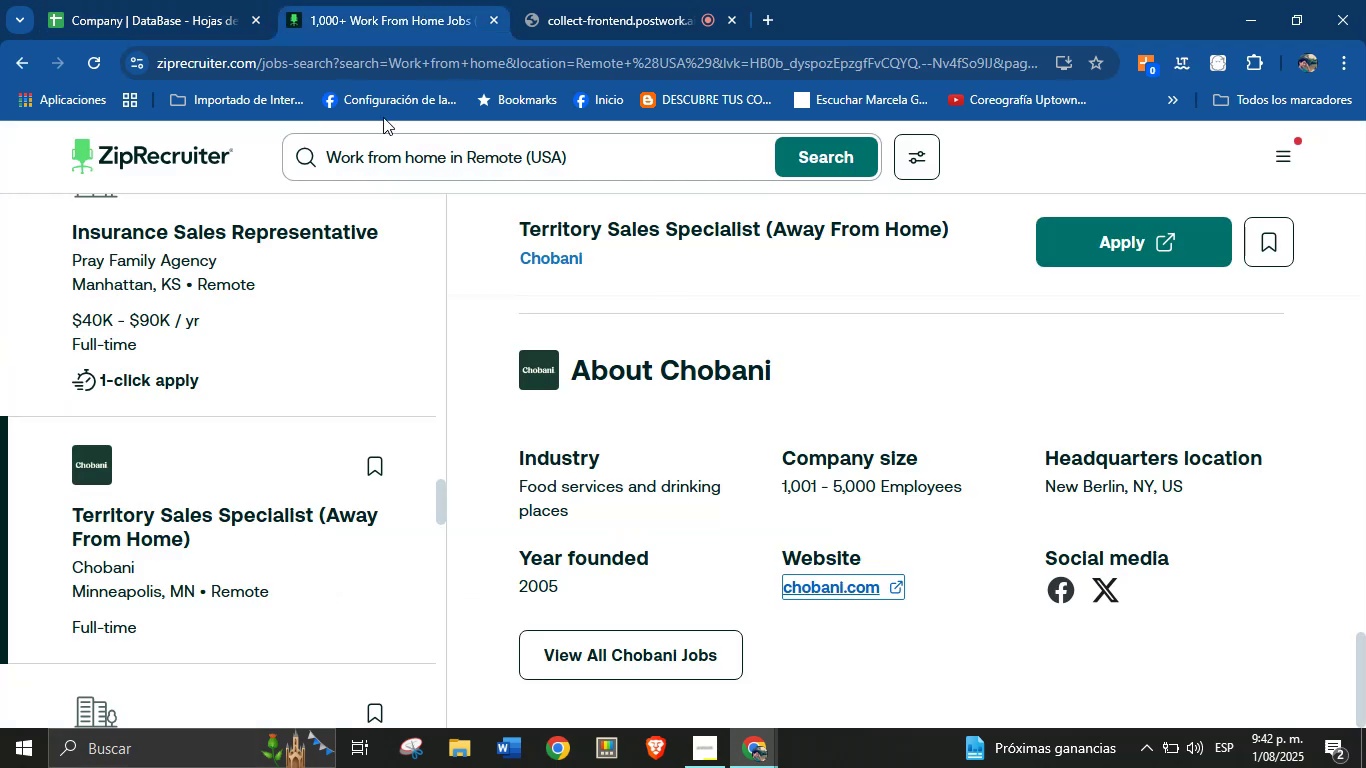 
scroll: coordinate [203, 468], scroll_direction: down, amount: 2.0
 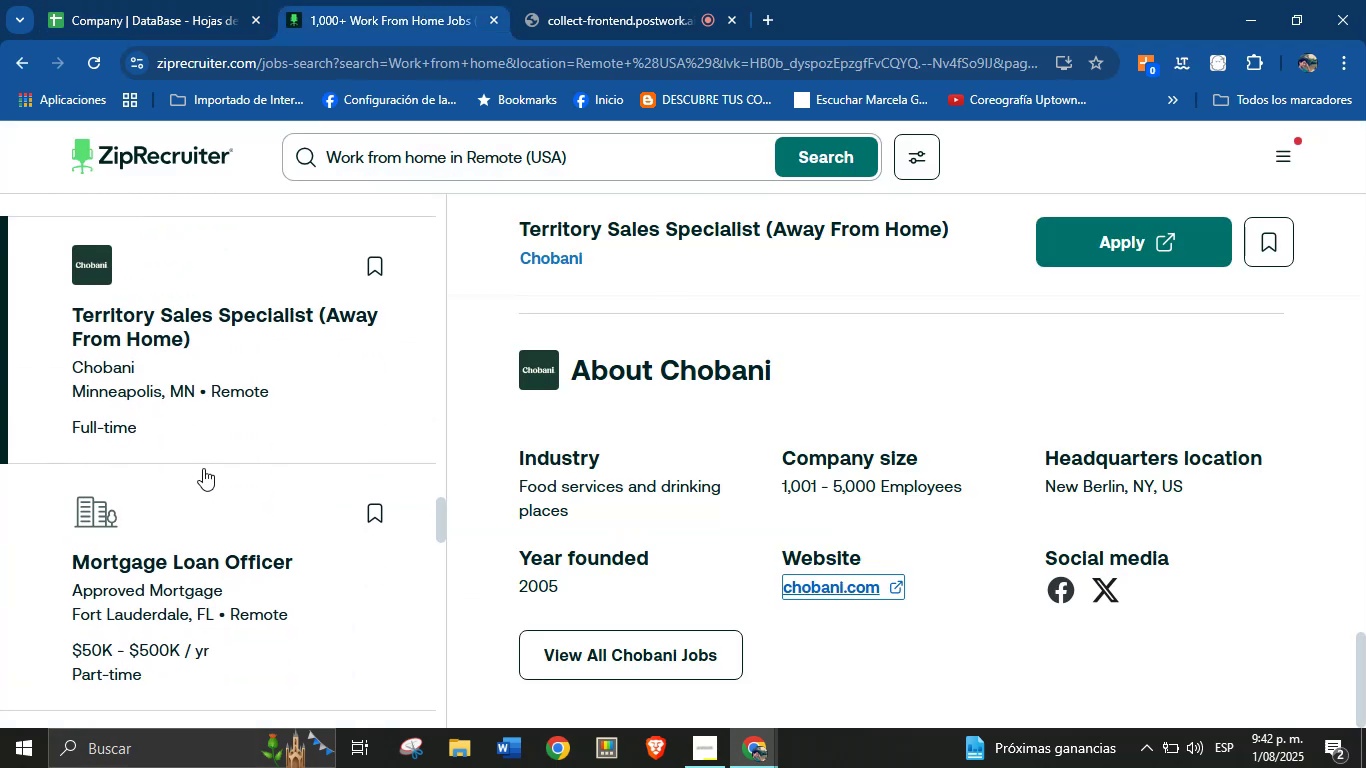 
left_click([200, 479])
 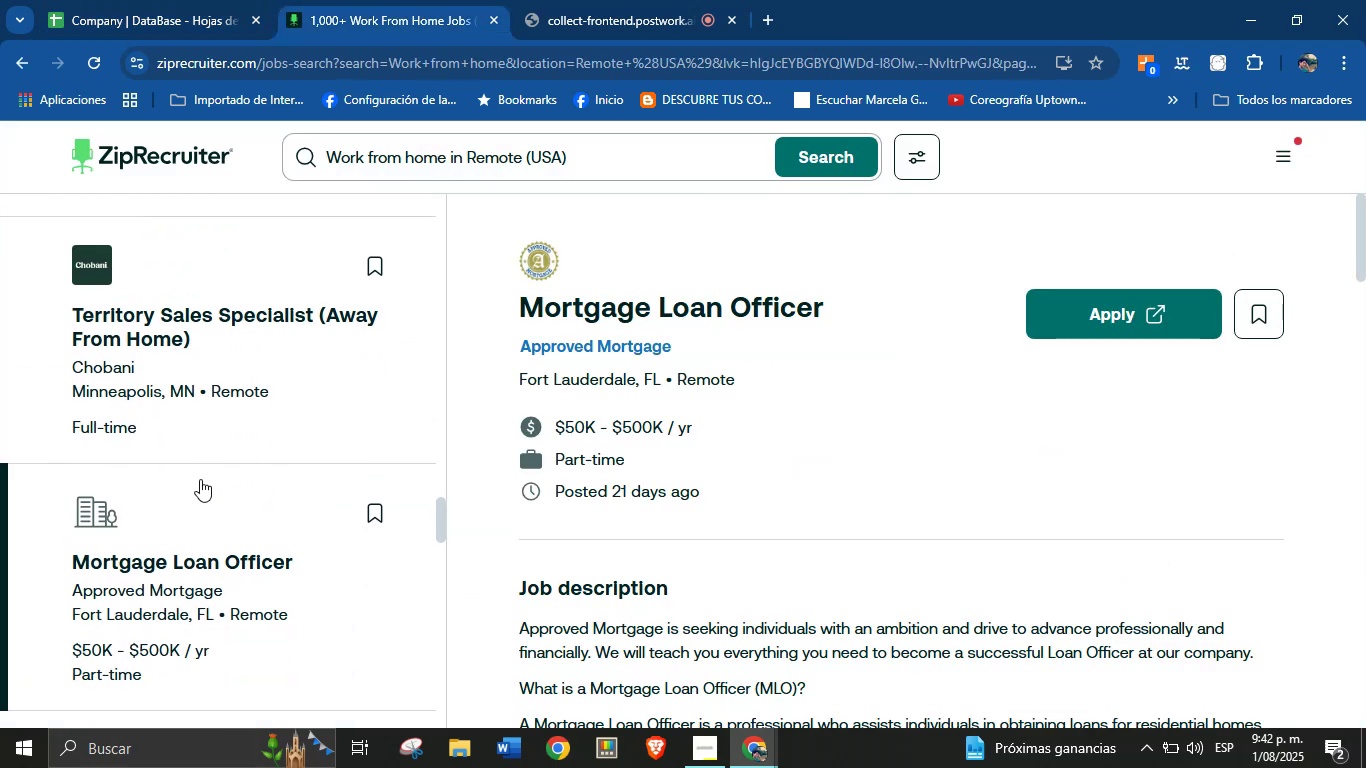 
scroll: coordinate [628, 343], scroll_direction: down, amount: 30.0
 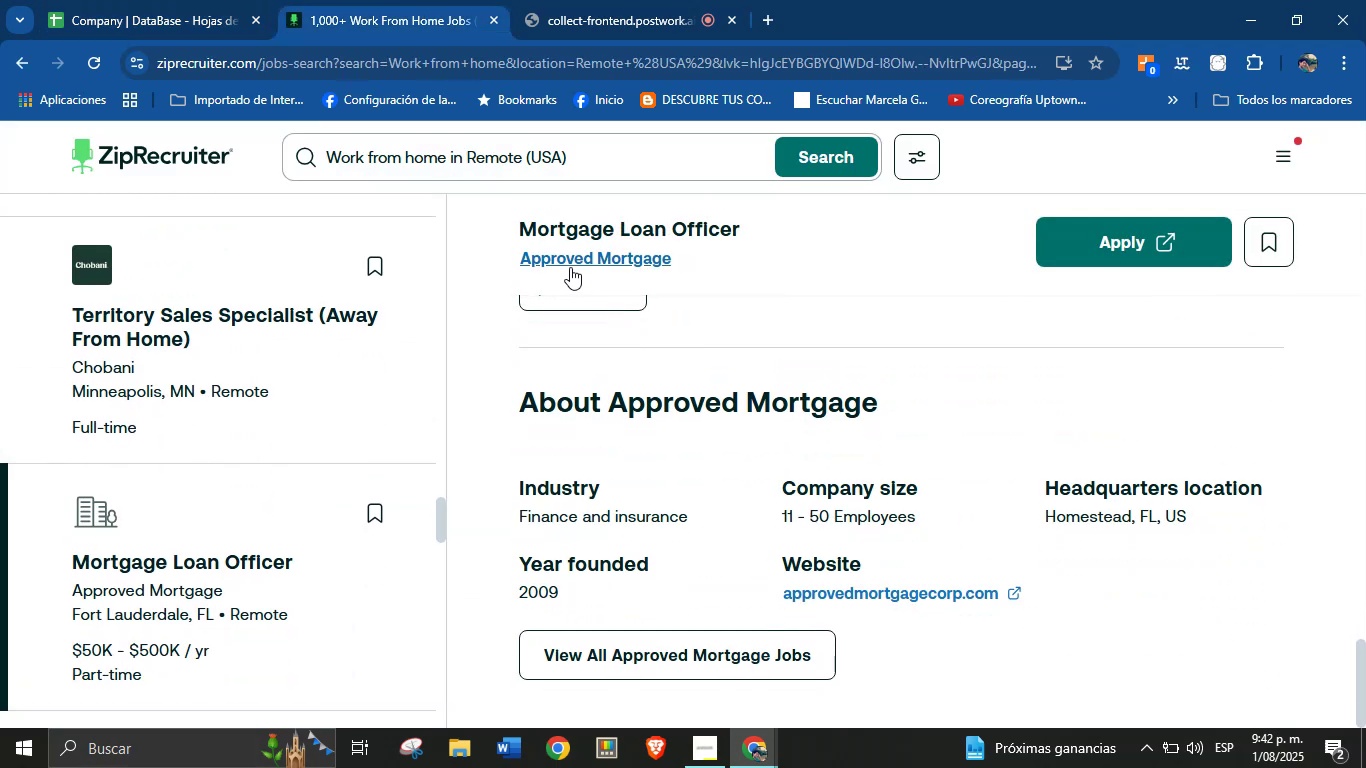 
left_click_drag(start_coordinate=[506, 258], to_coordinate=[680, 260])
 